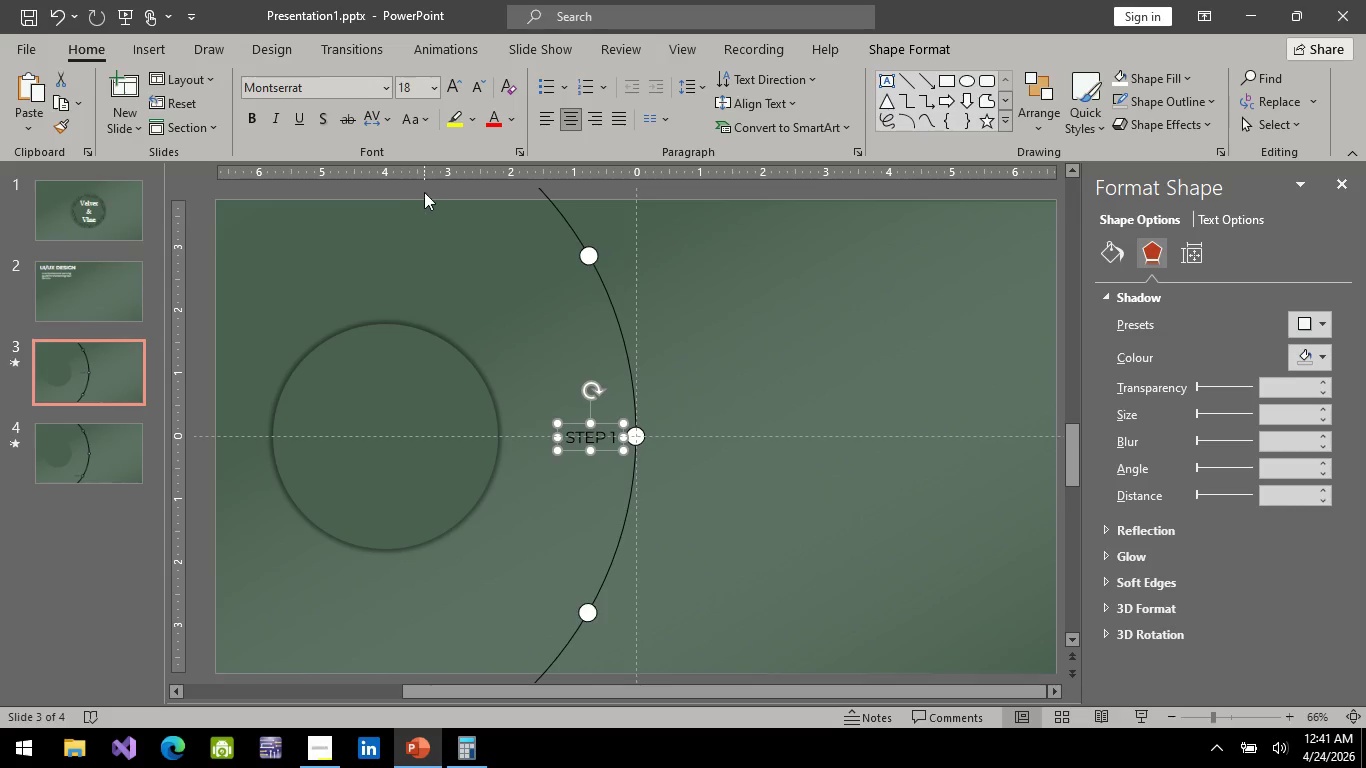 
key(Control+C)
 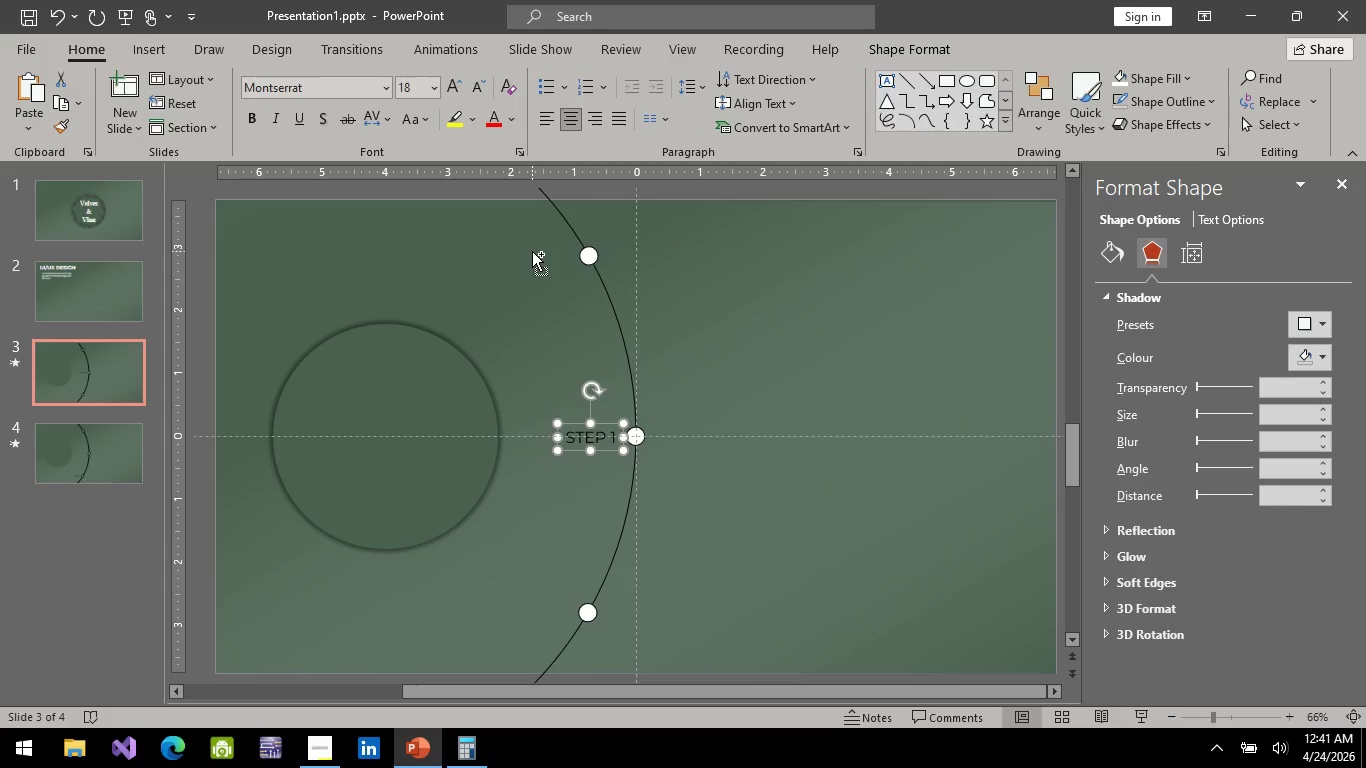 
key(Control+V)
 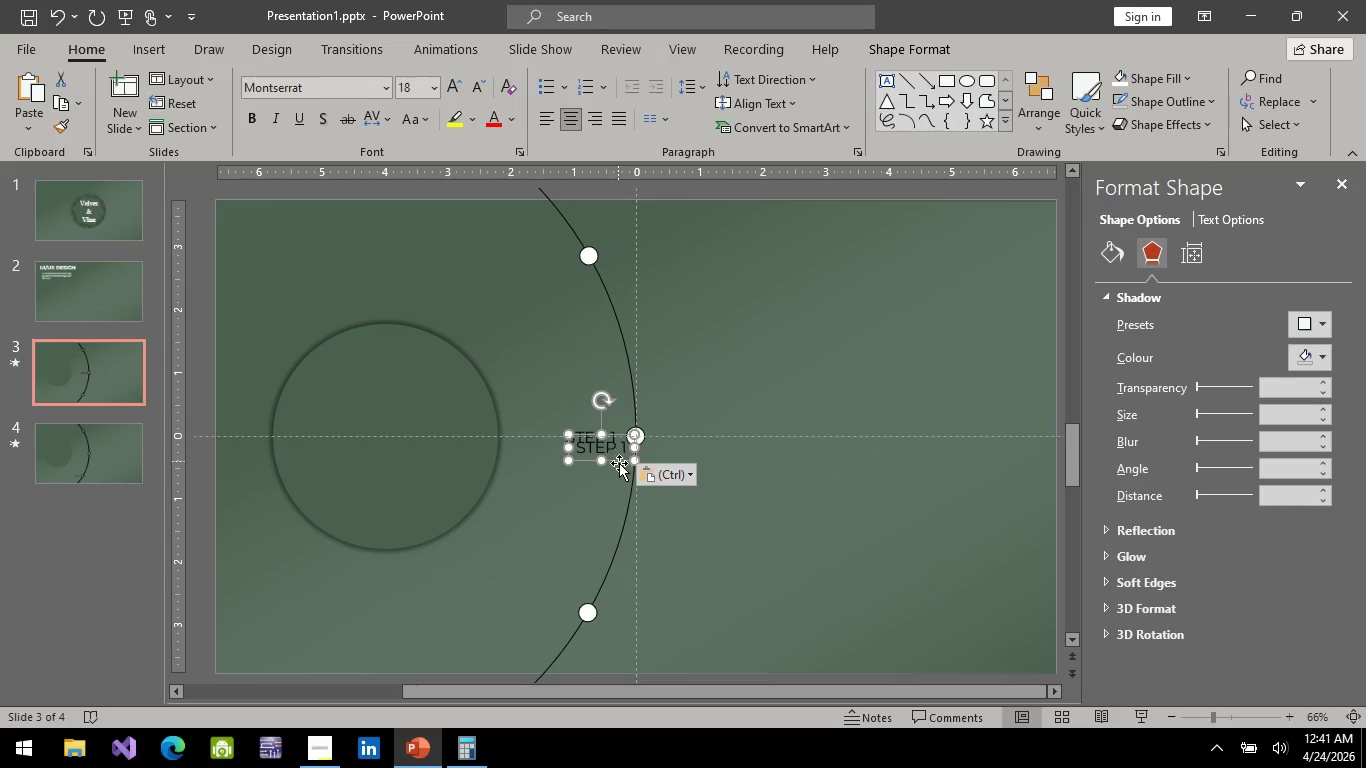 
left_click_drag(start_coordinate=[619, 463], to_coordinate=[564, 269])
 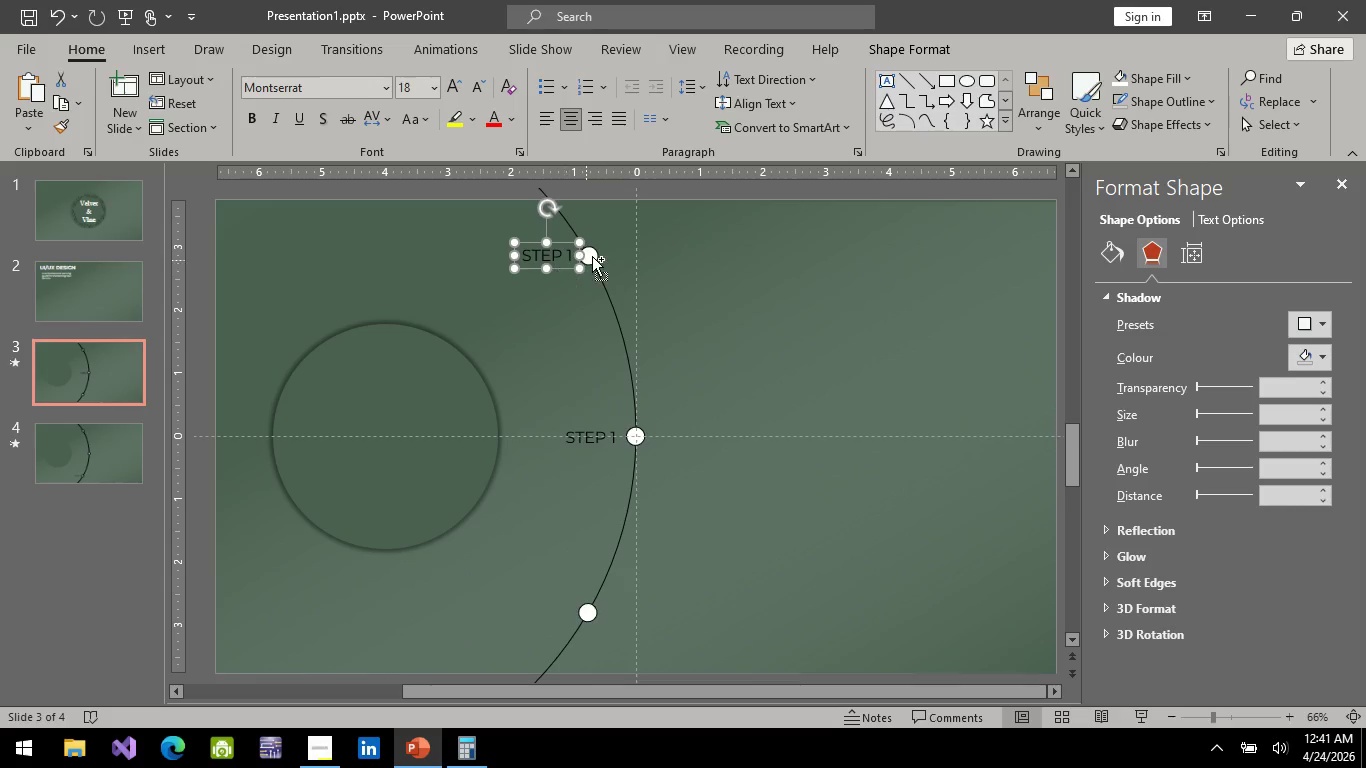 
hold_key(key=ControlLeft, duration=0.59)
scroll: coordinate [598, 261], scroll_direction: up, amount: 4.0
 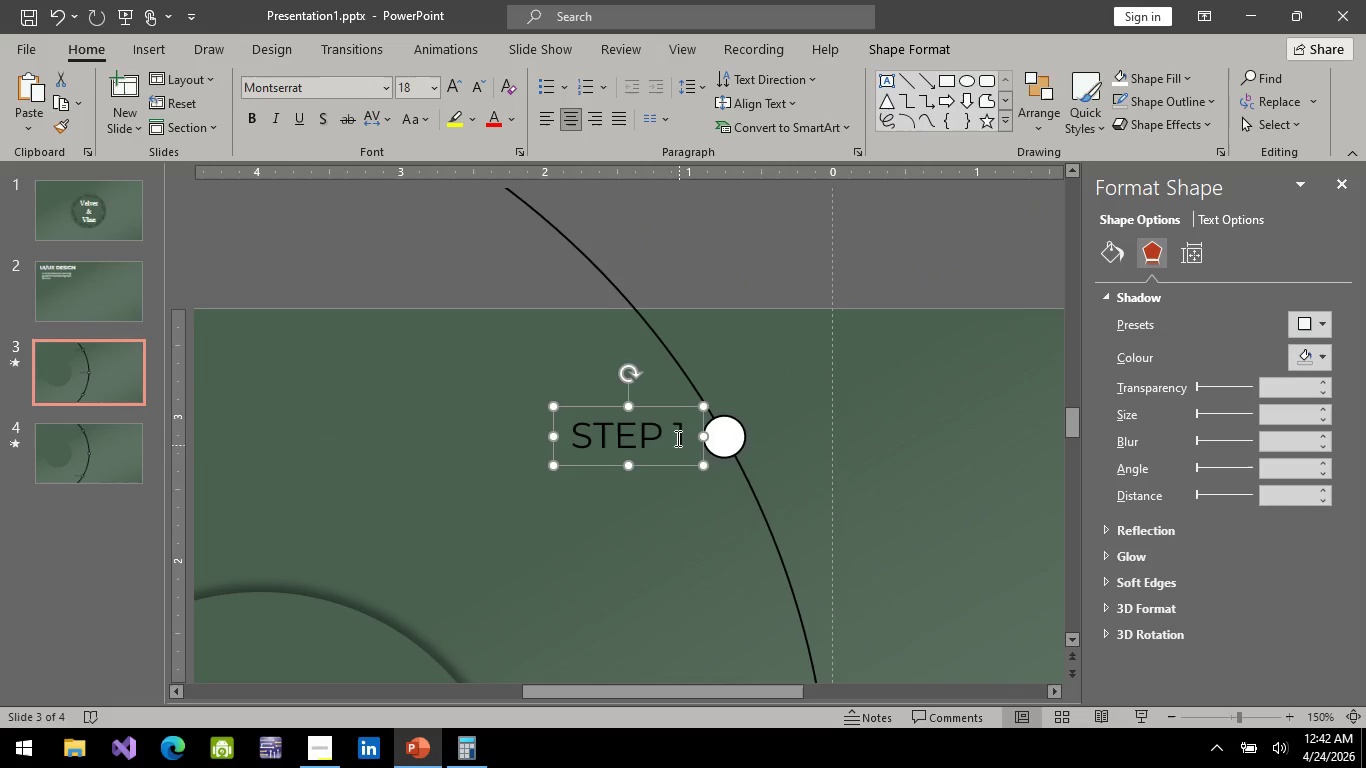 
left_click([684, 435])
 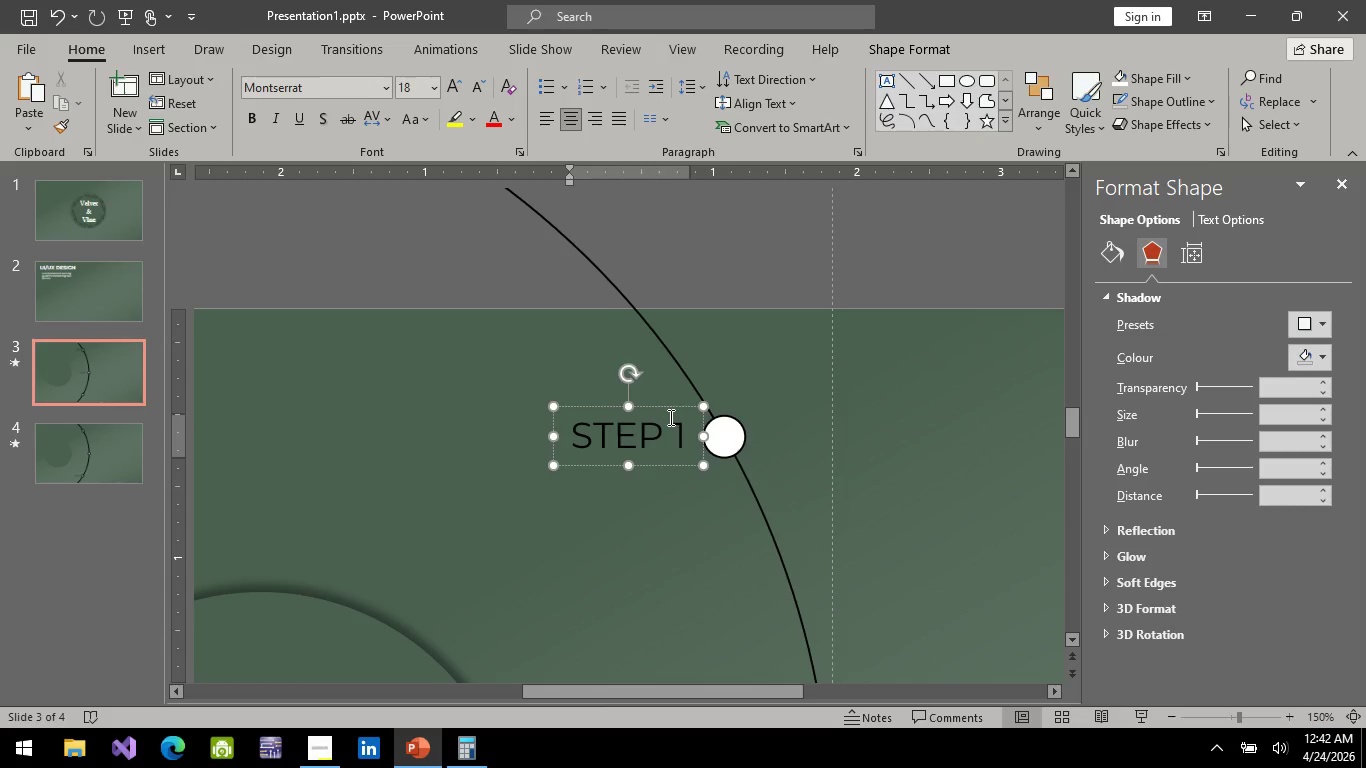 
key(Backspace)
 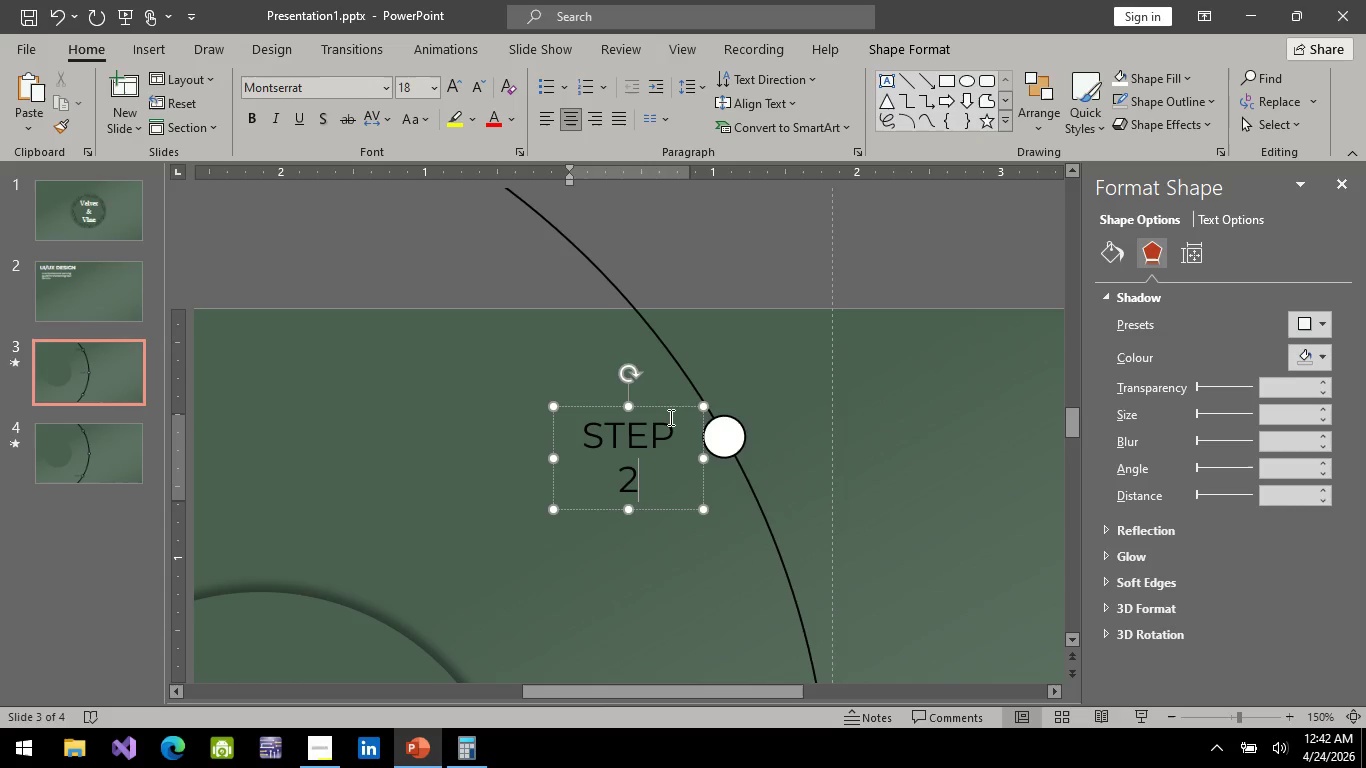 
key(2)
 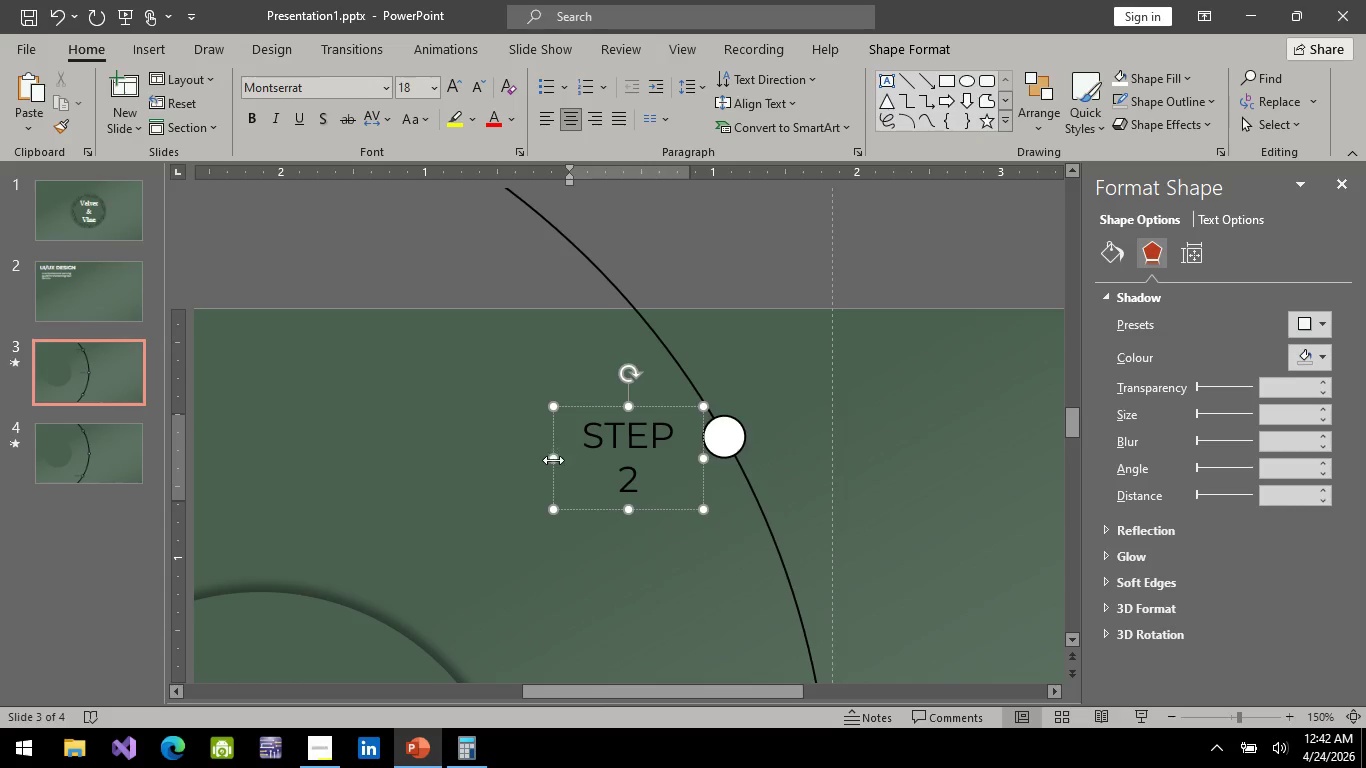 
left_click_drag(start_coordinate=[552, 460], to_coordinate=[542, 459])
 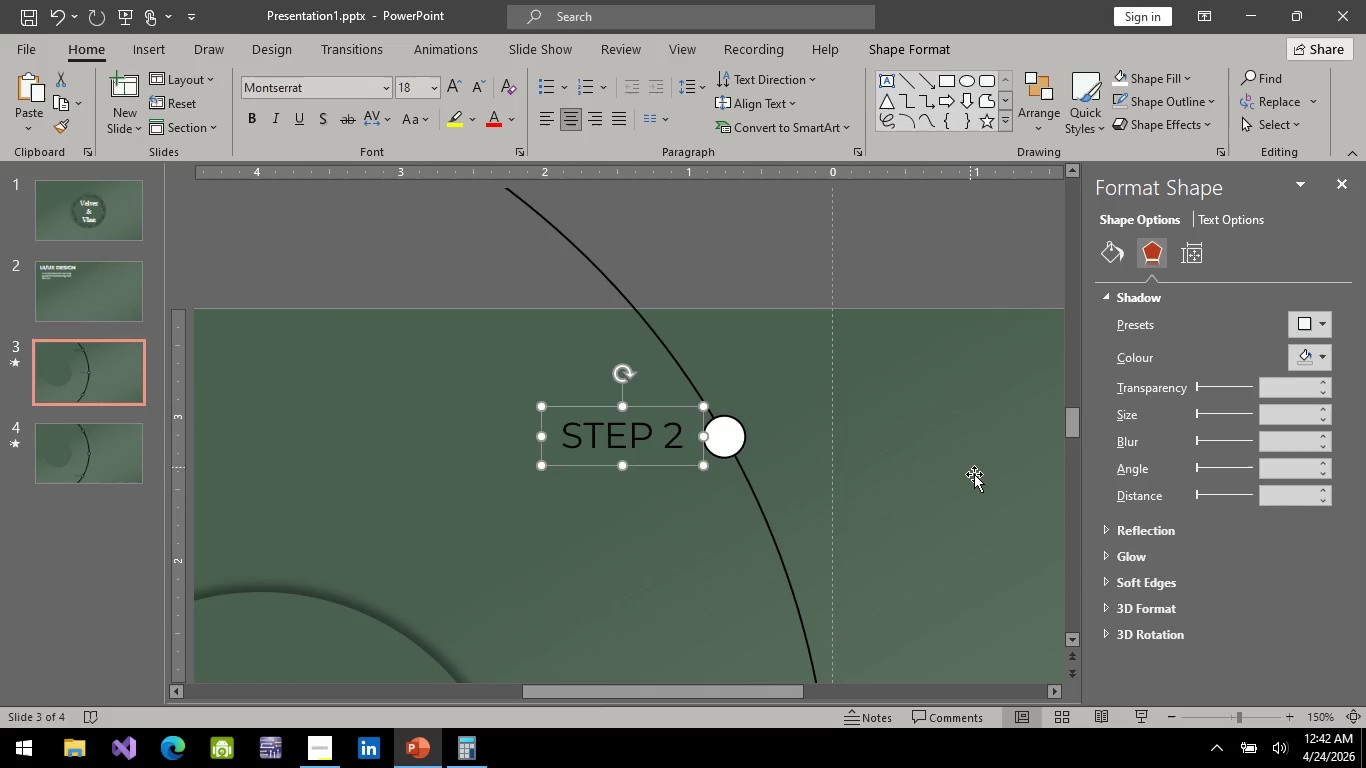 
left_click([976, 476])
 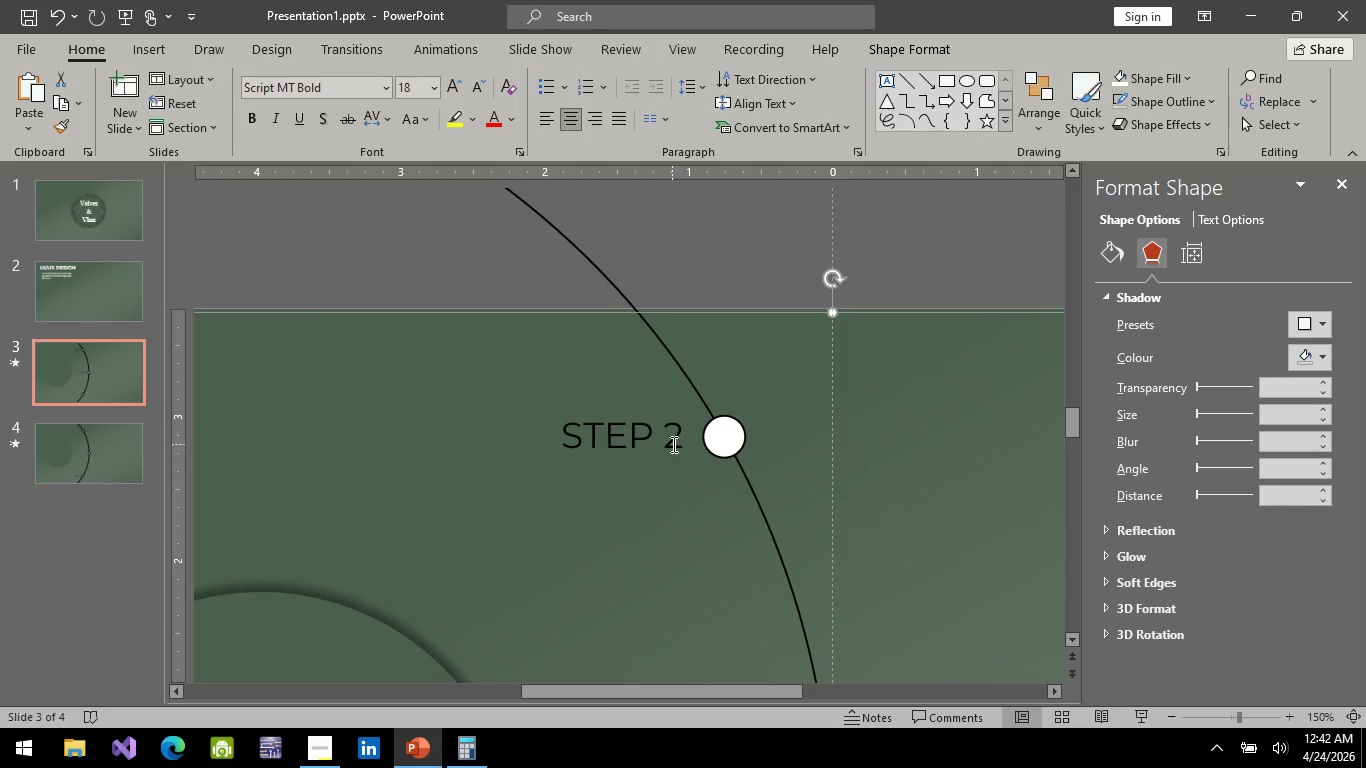 
left_click([672, 444])
 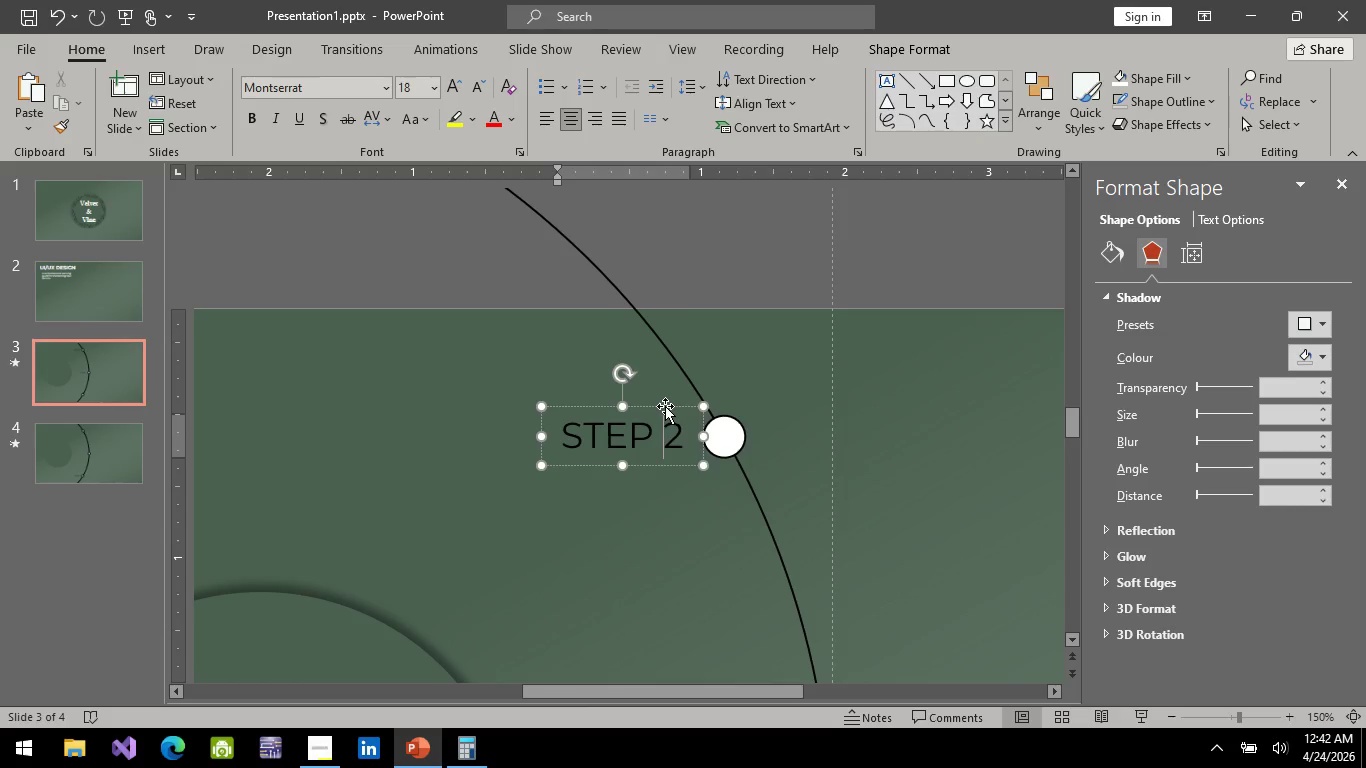 
left_click_drag(start_coordinate=[665, 406], to_coordinate=[663, 400])
 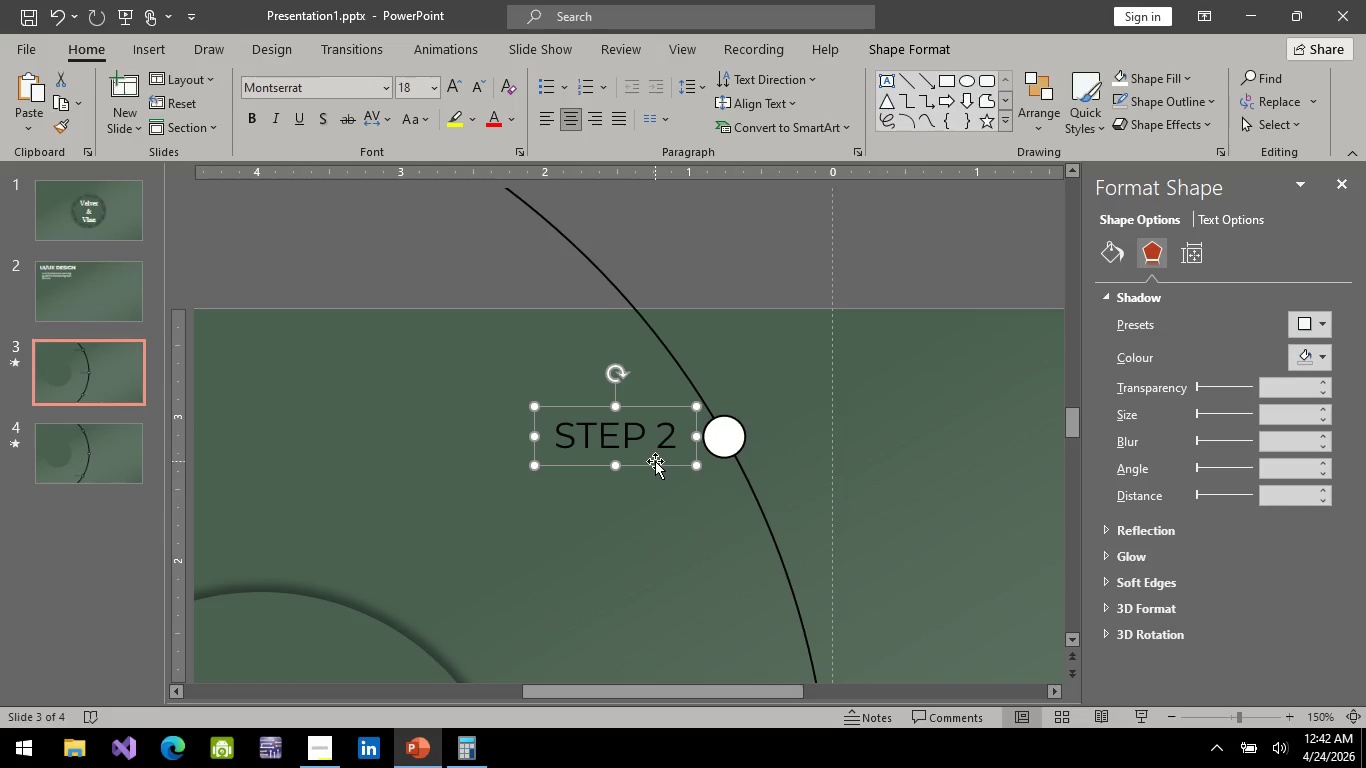 
left_click([655, 464])
 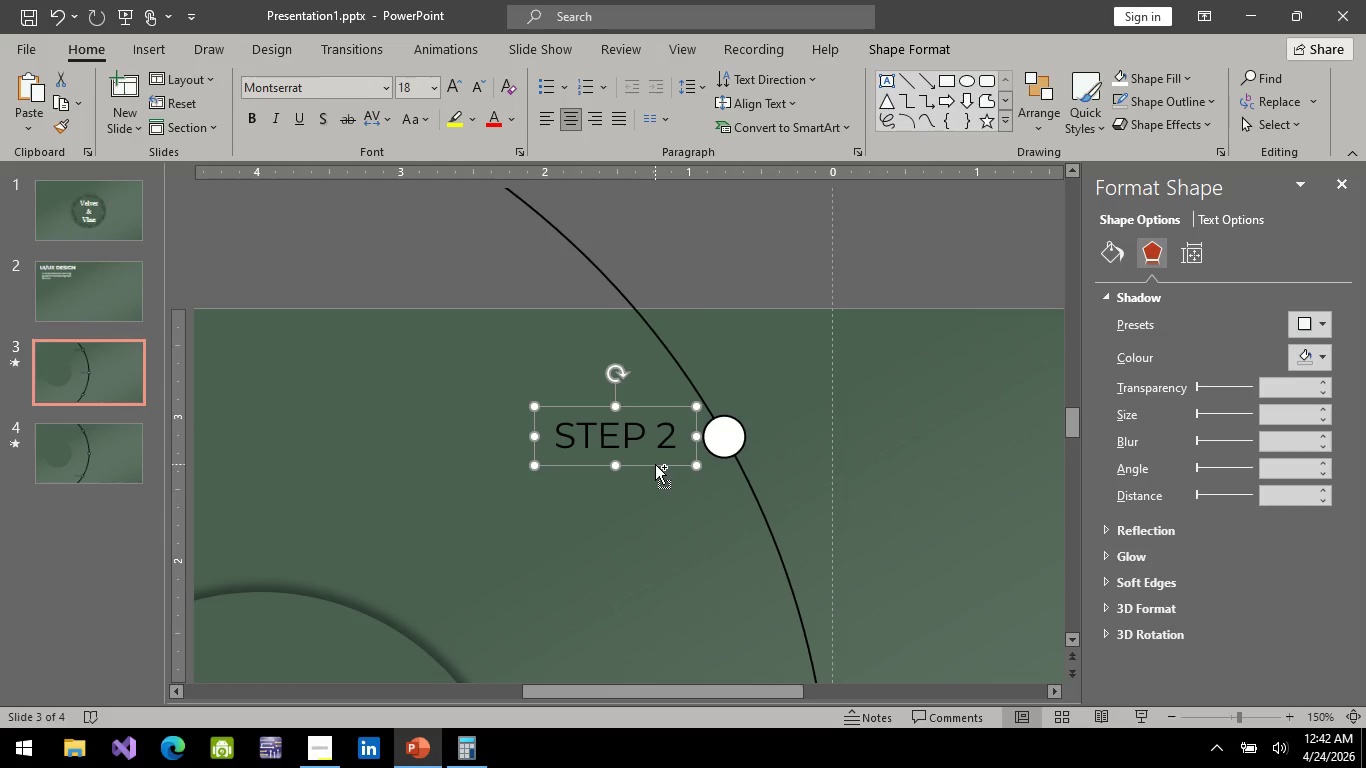 
key(Control+C)
 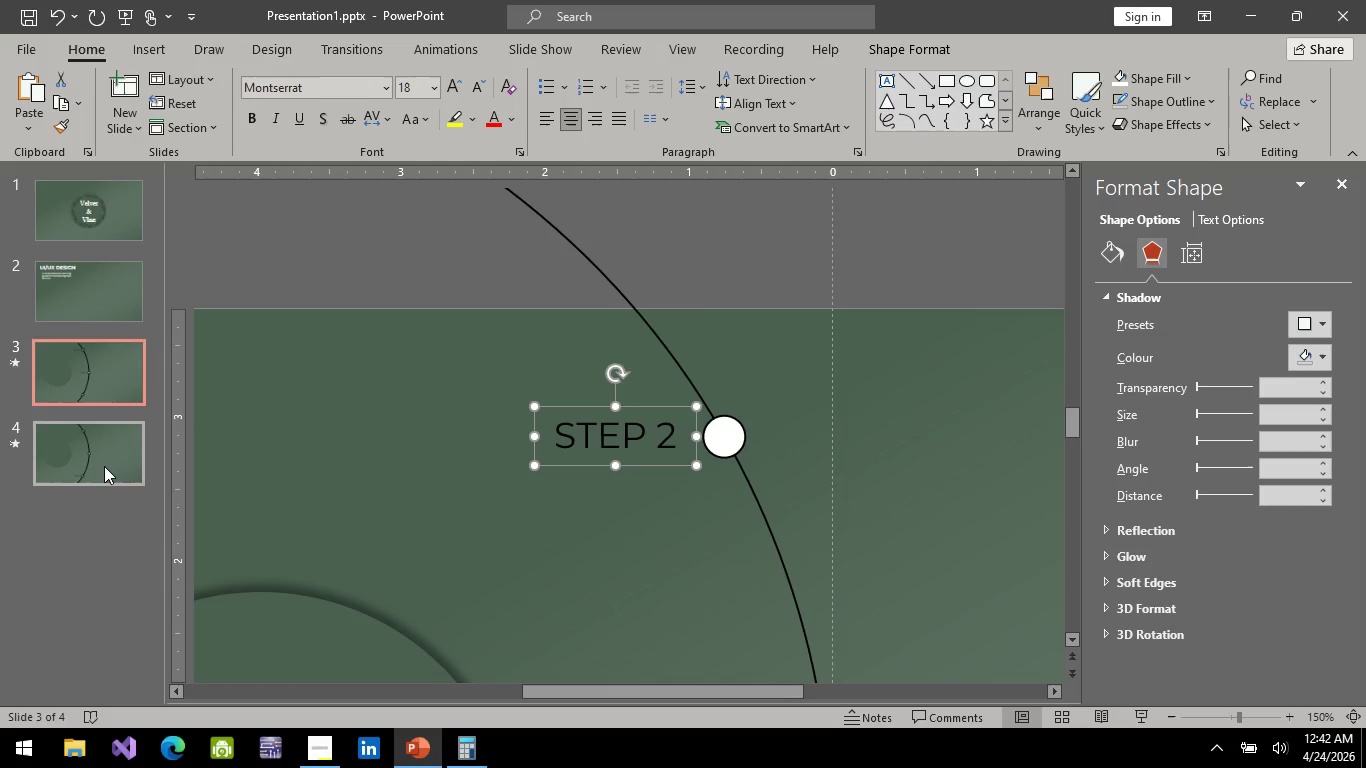 
left_click([105, 467])
 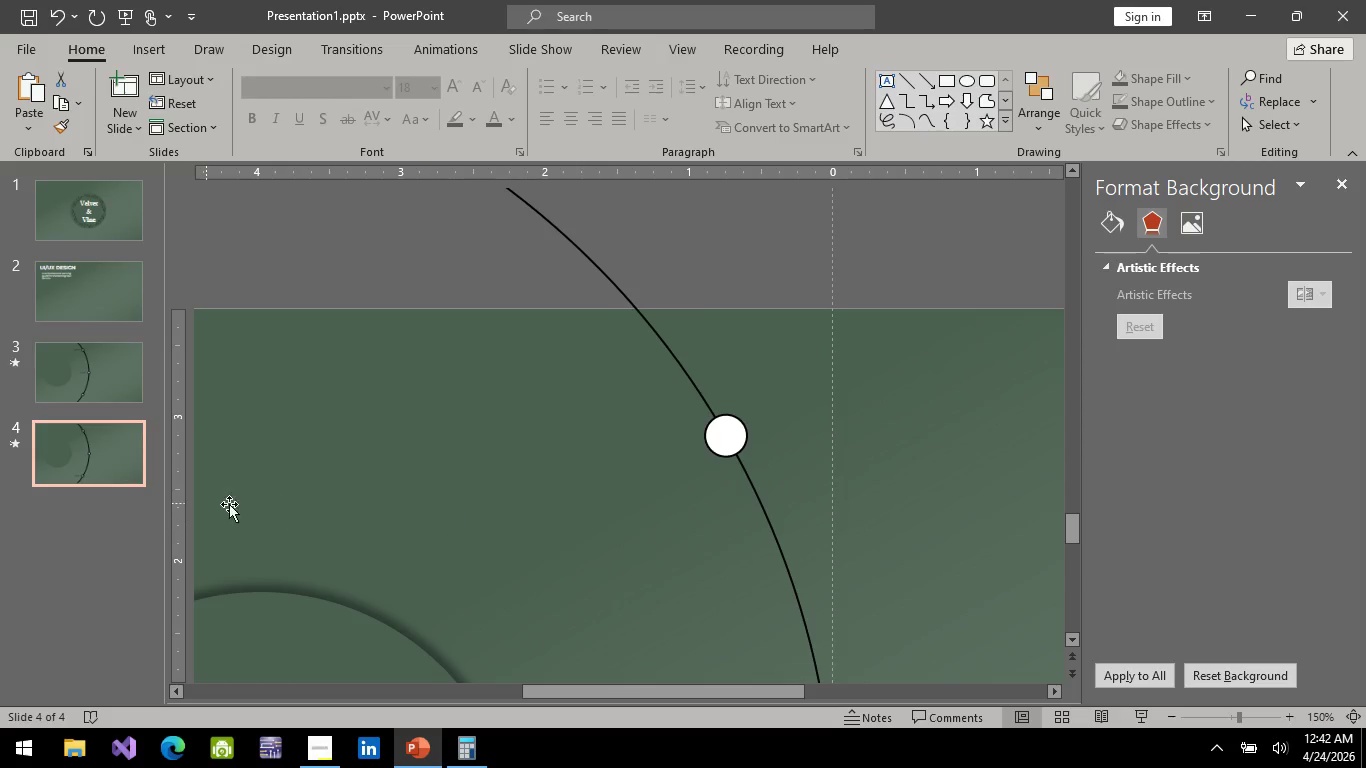 
hold_key(key=ControlLeft, duration=0.48)
scroll: coordinate [694, 551], scroll_direction: down, amount: 9.0
 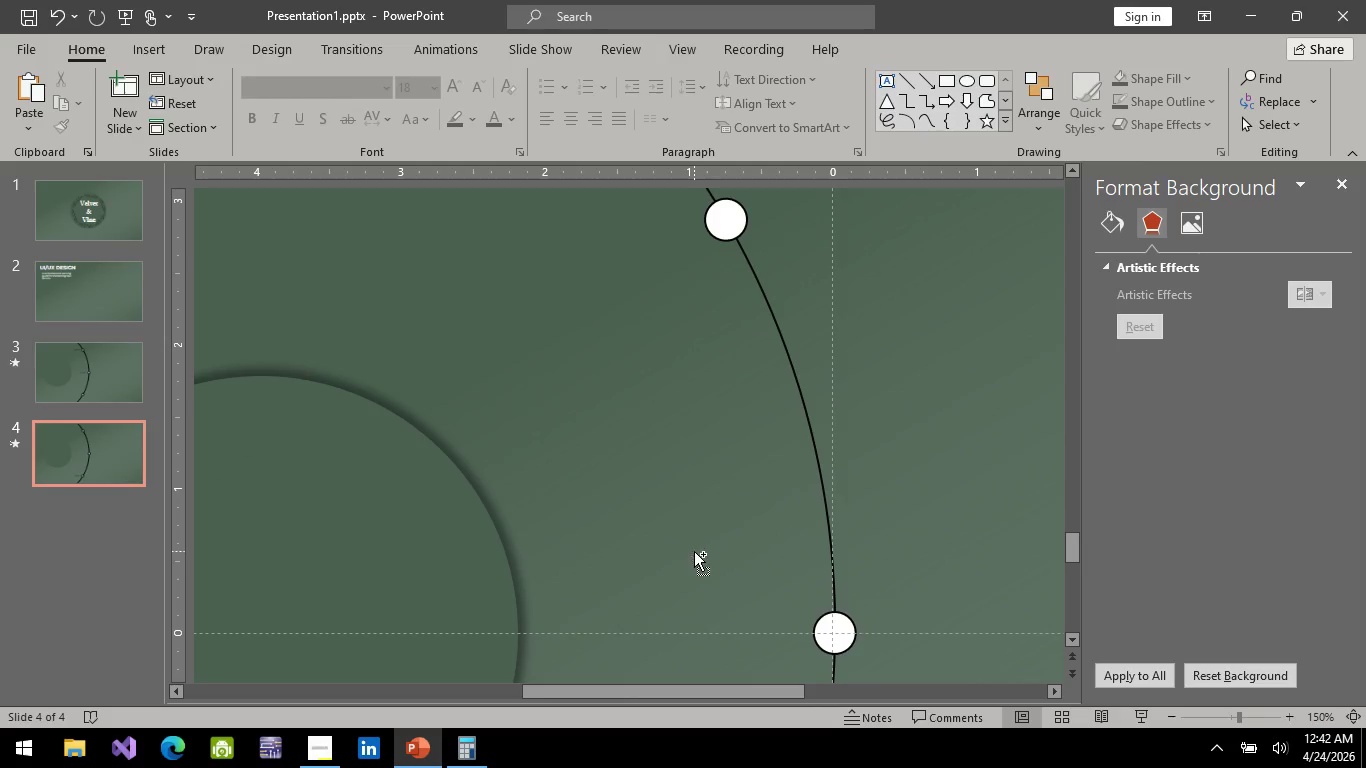 
key(Control+V)
 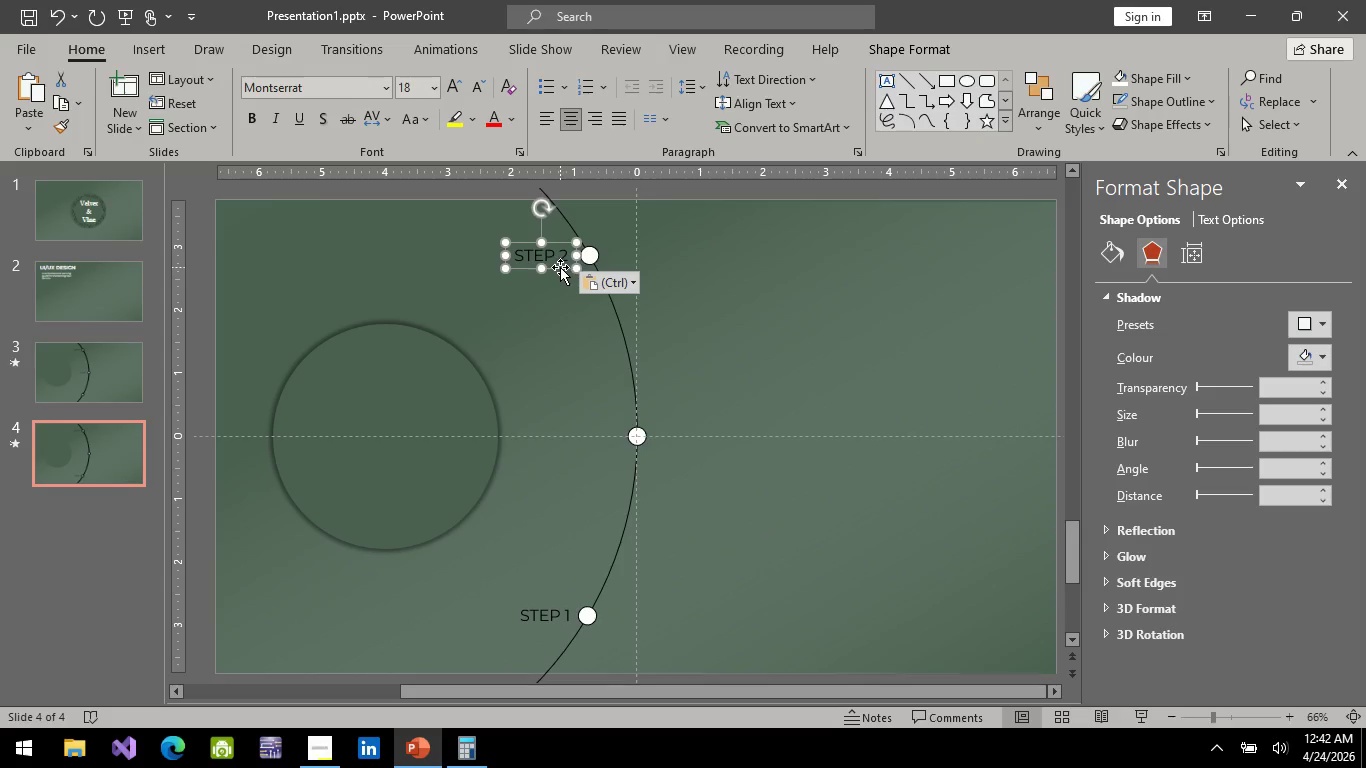 
left_click_drag(start_coordinate=[560, 267], to_coordinate=[607, 448])
 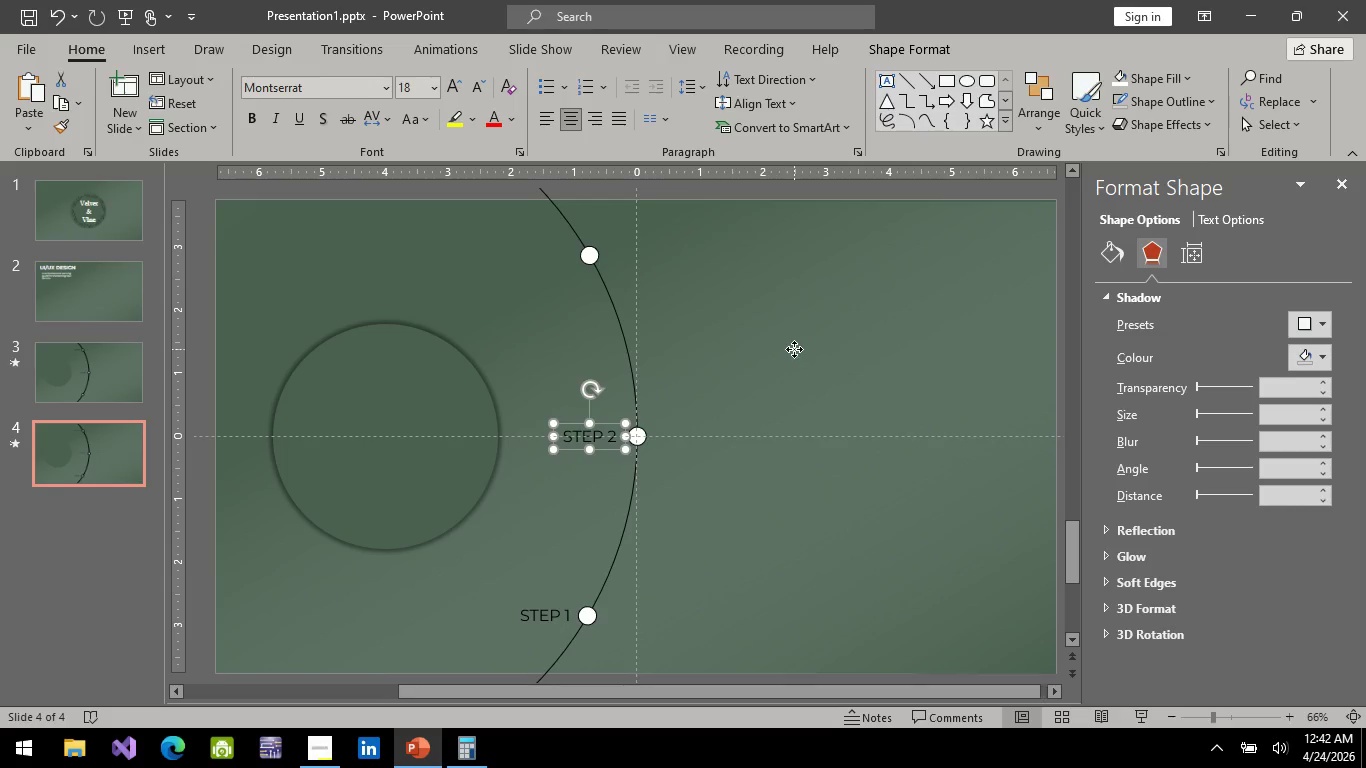 
left_click([794, 349])
 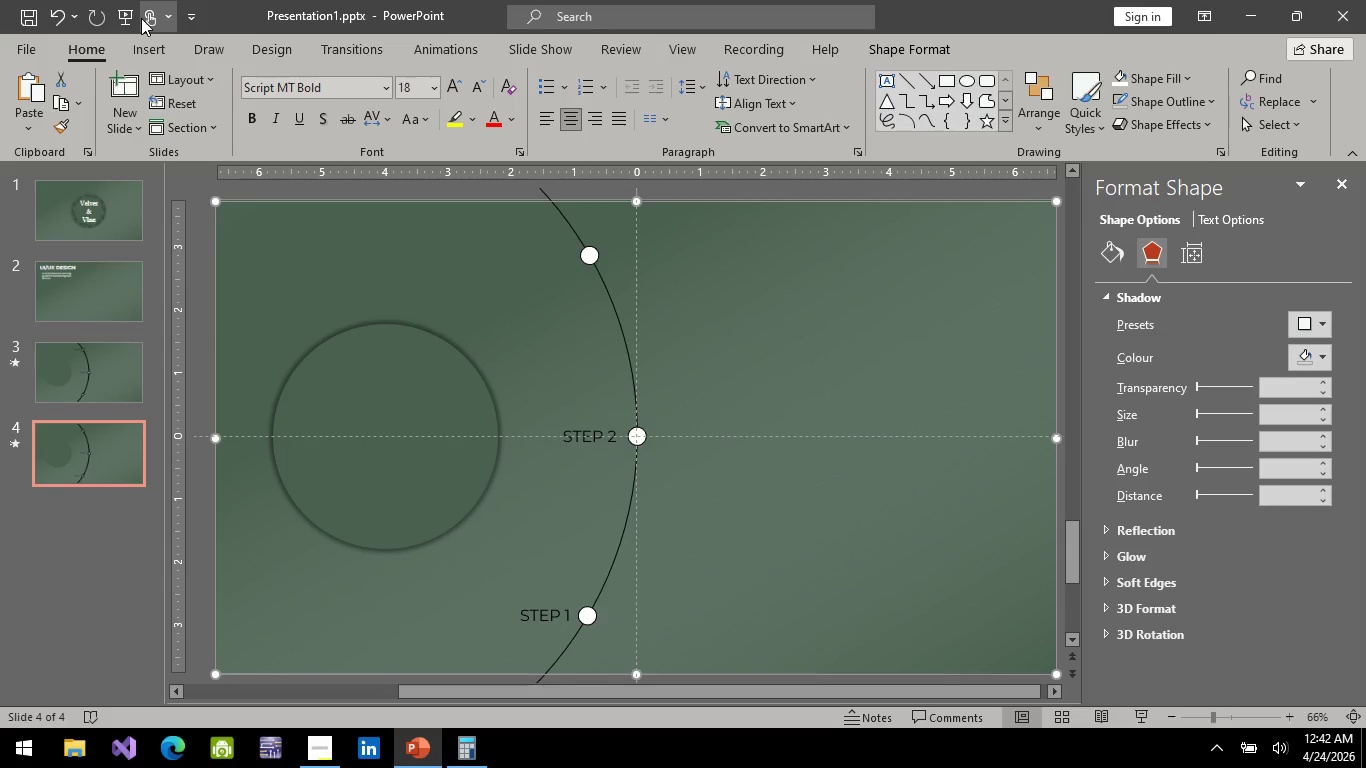 
left_click([141, 18])
 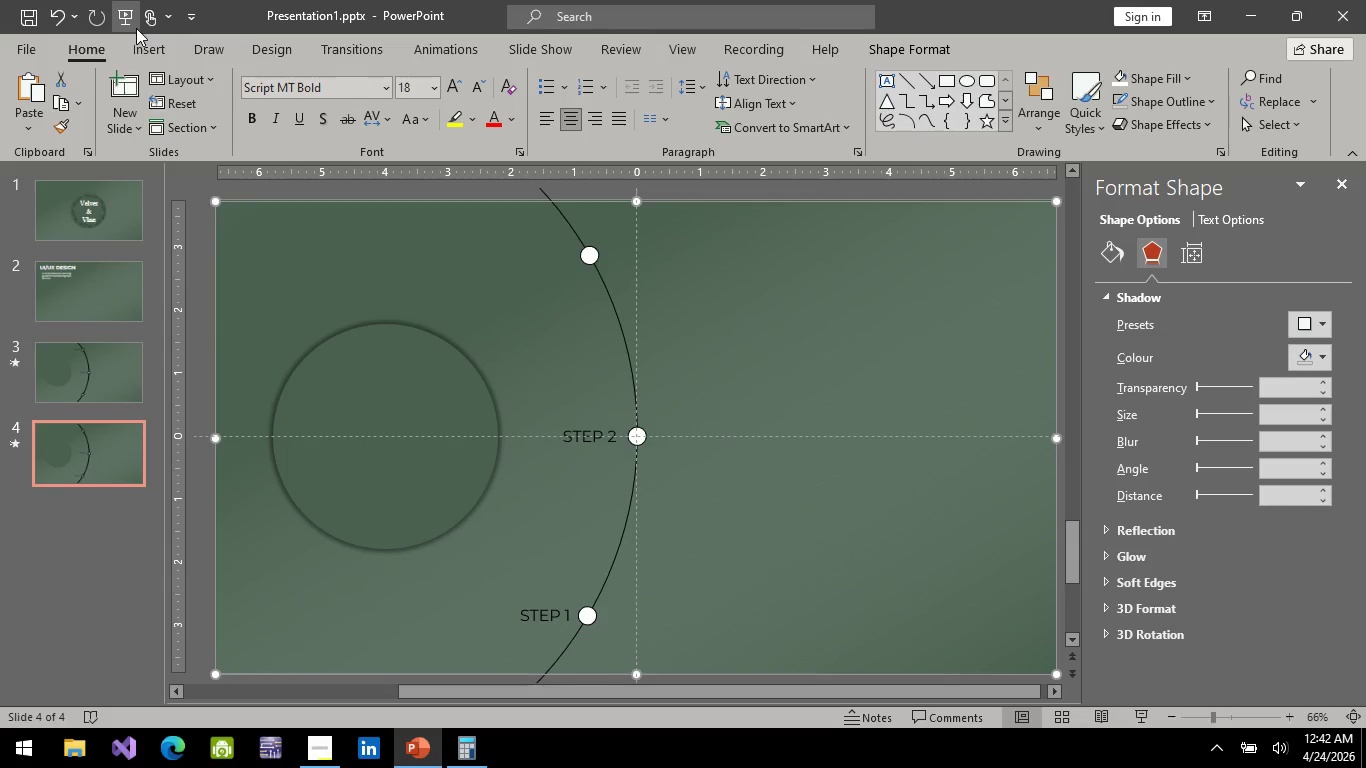 
left_click([134, 28])
 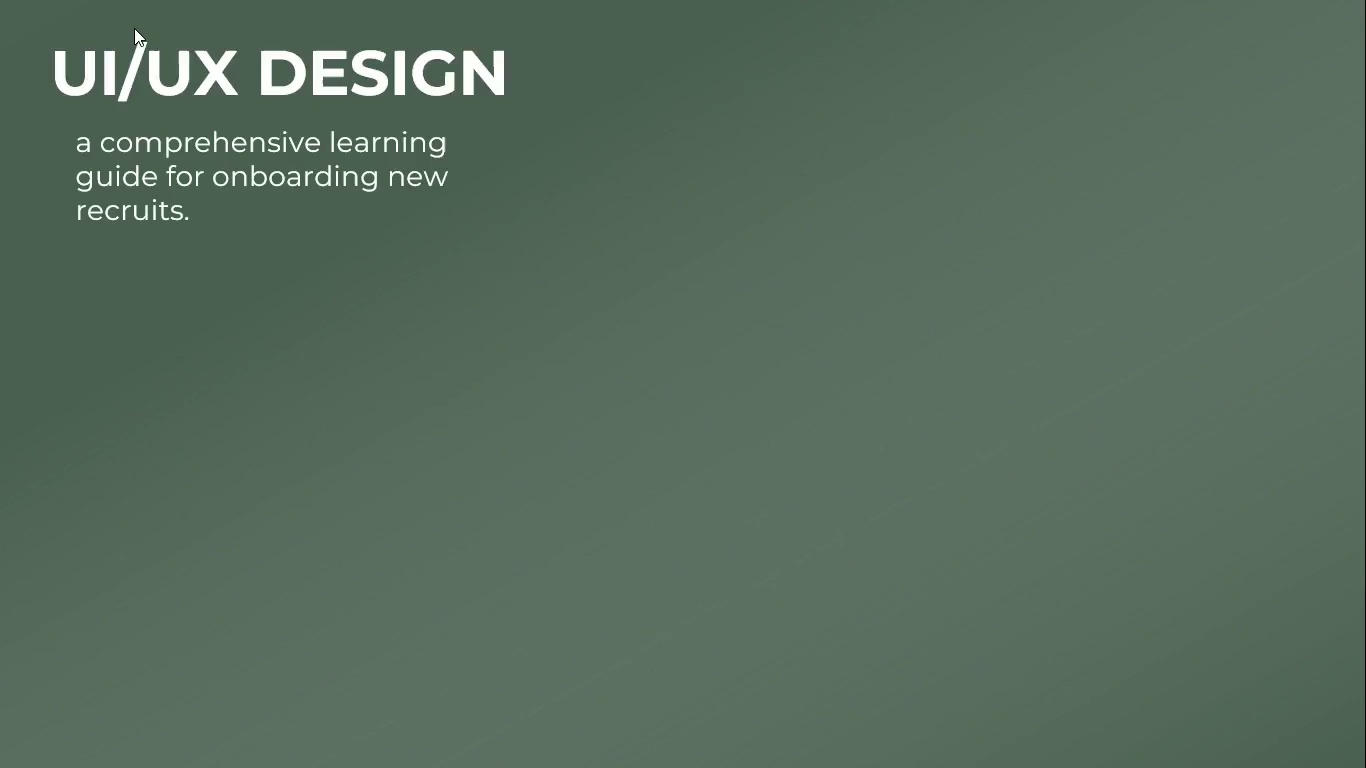 
key(Space)
 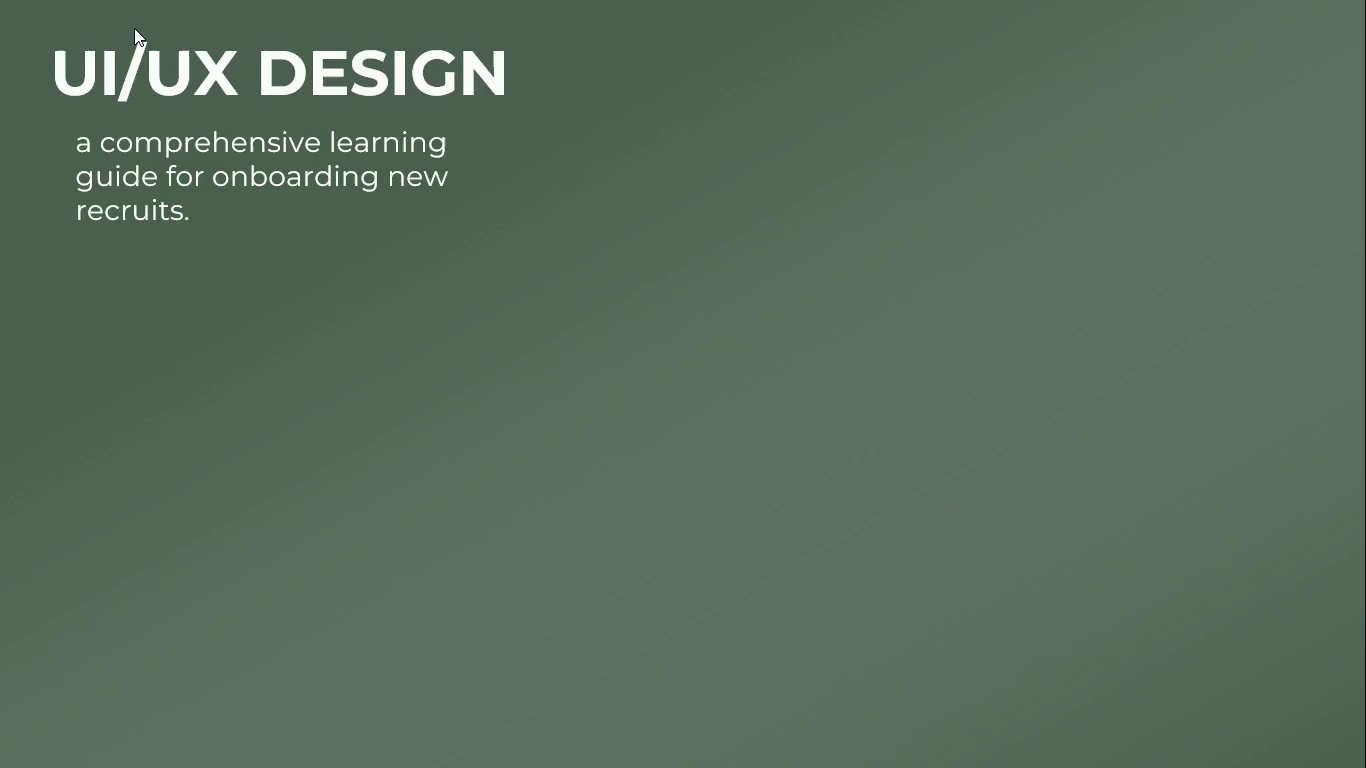 
key(Space)
 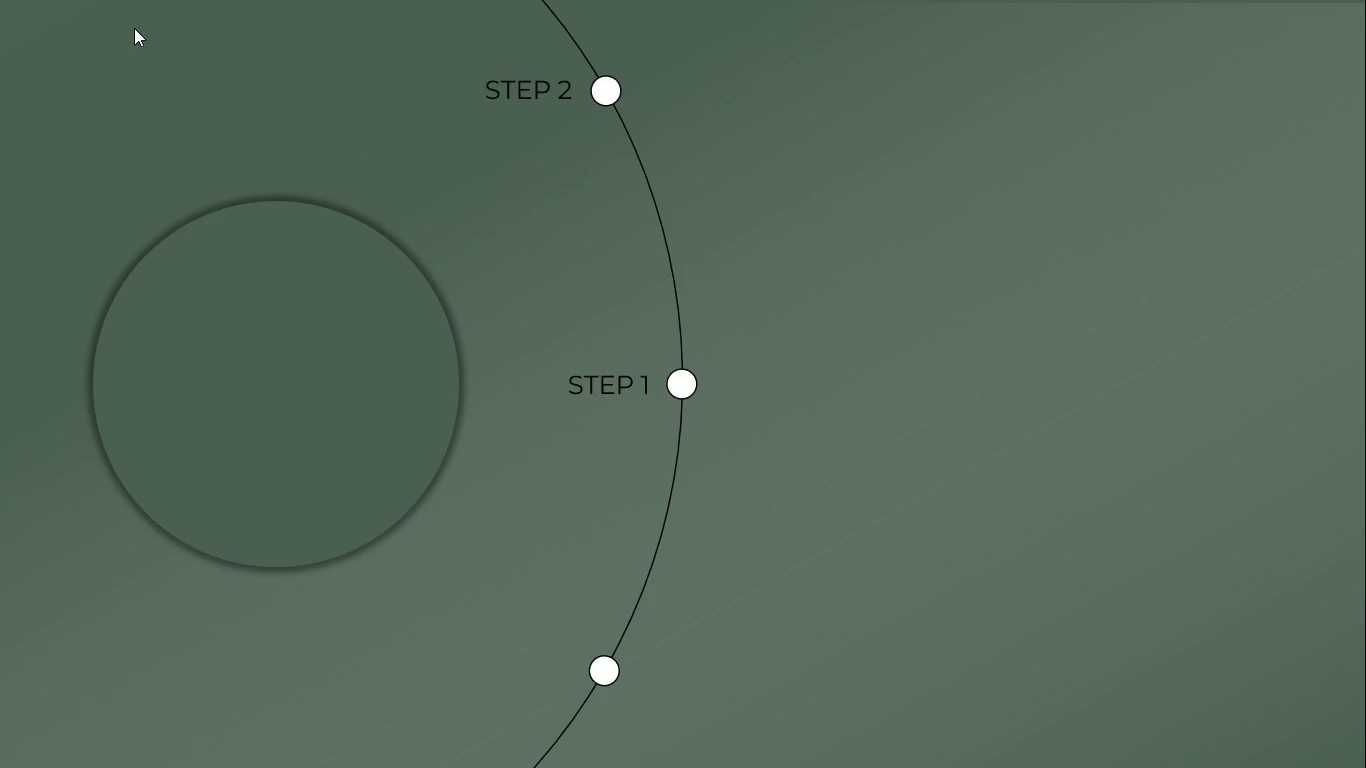 
key(Space)
 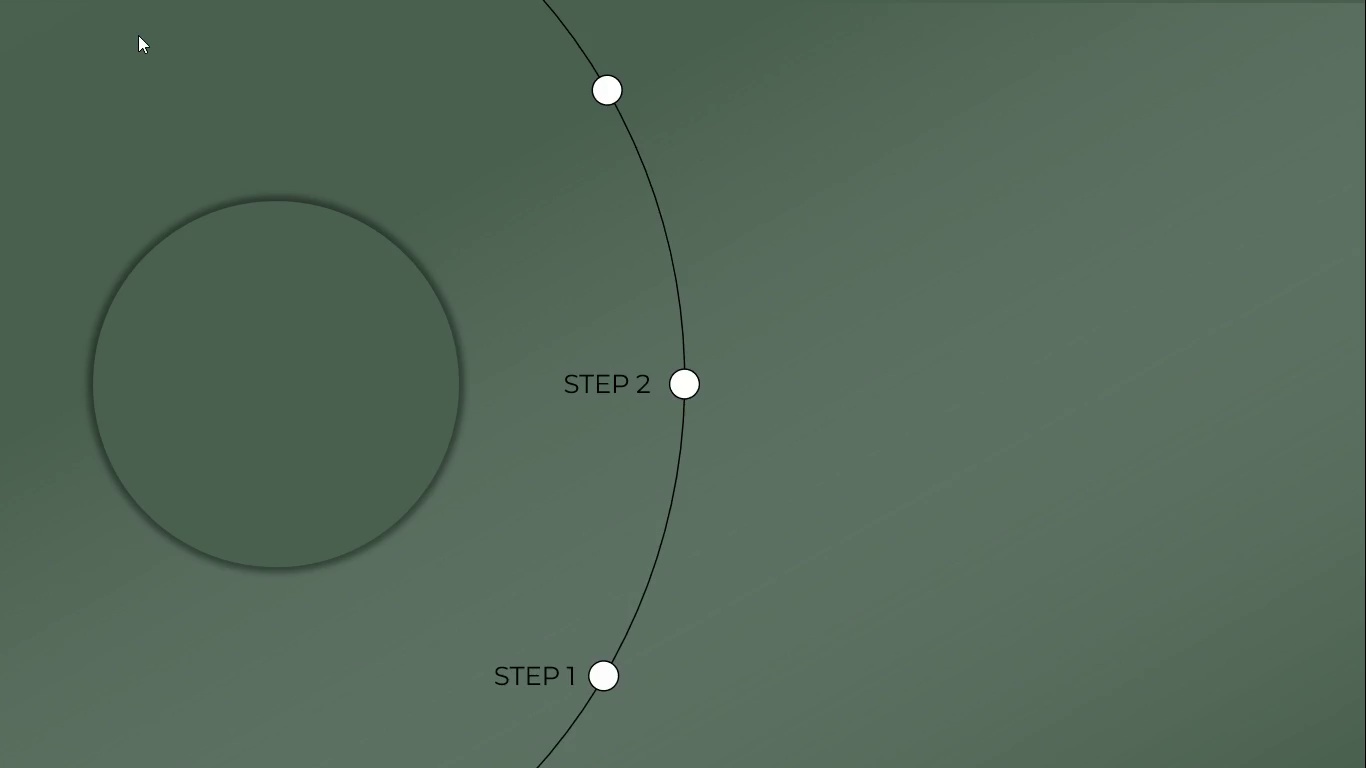 
key(Escape)
 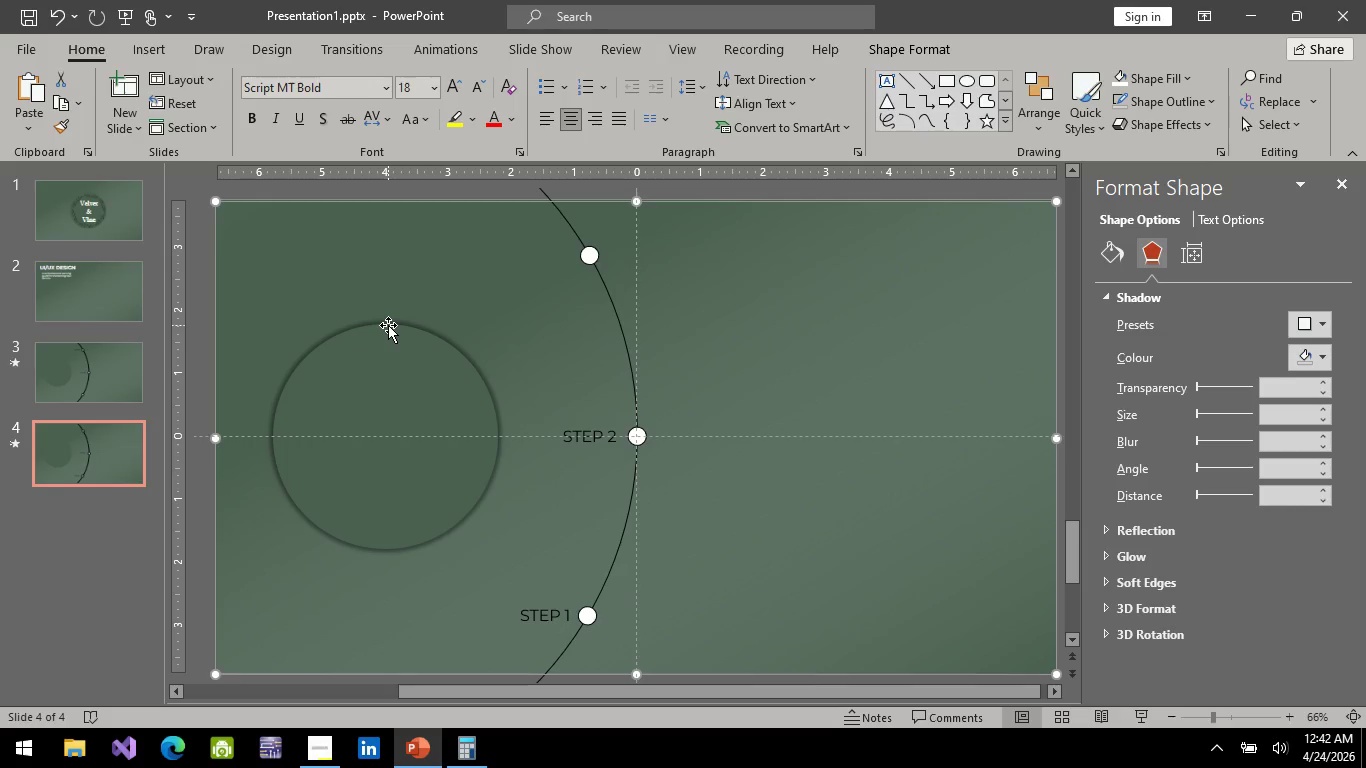 
wait(24.22)
 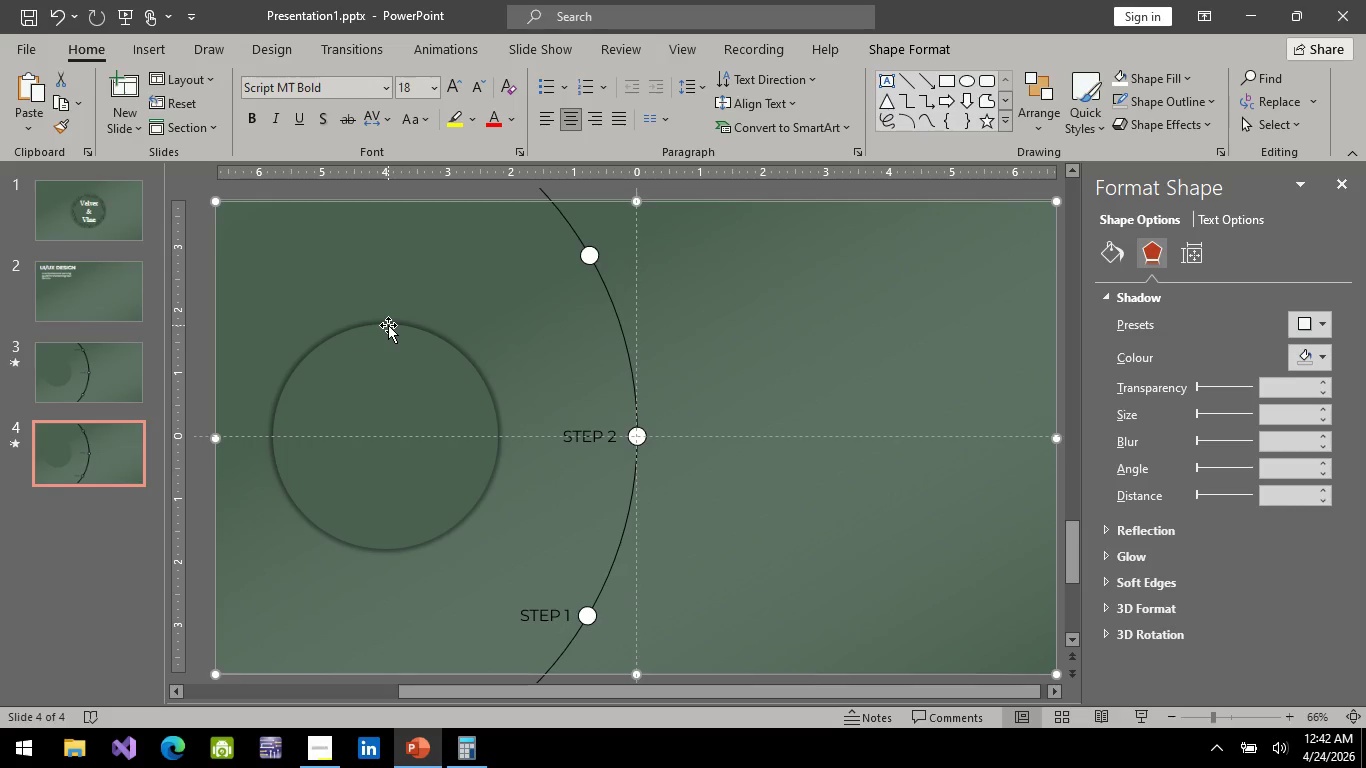 
double_click([97, 481])
 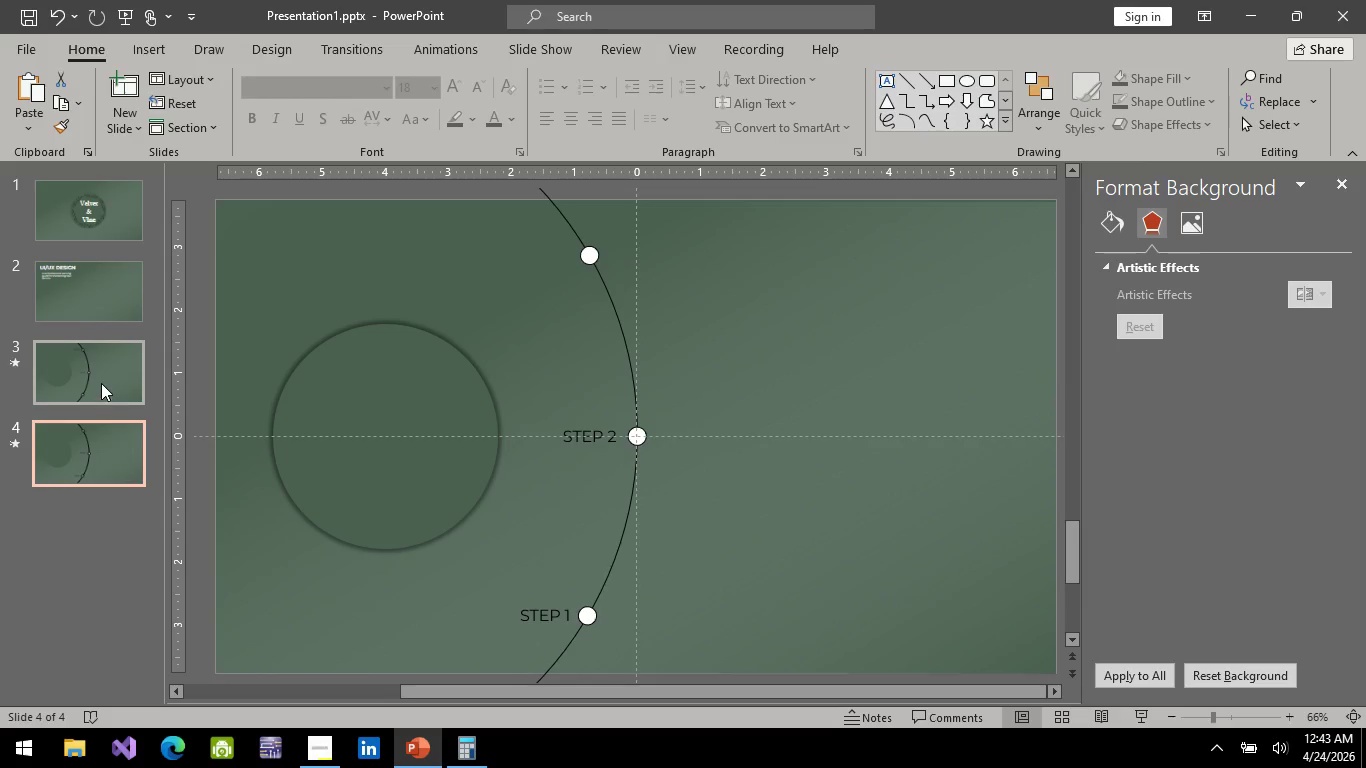 
left_click([101, 381])
 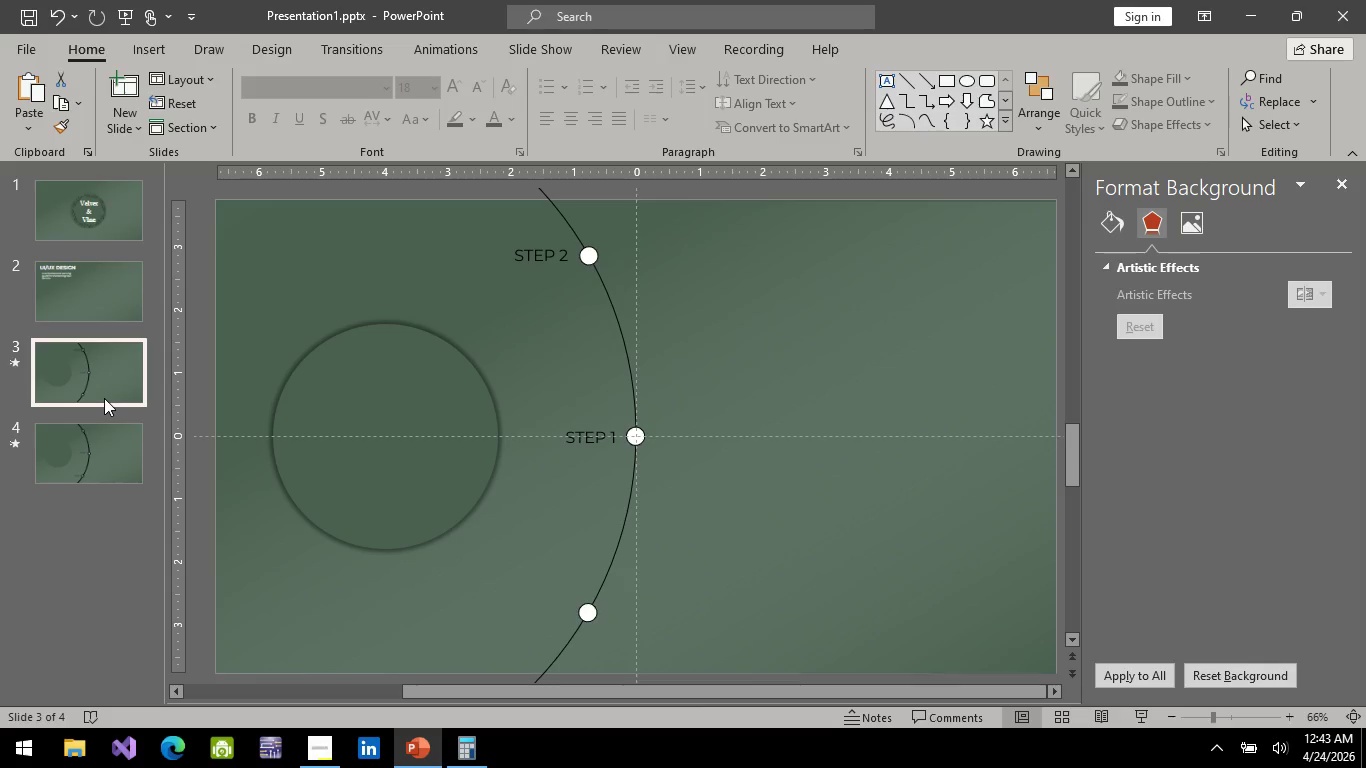 
wait(25.14)
 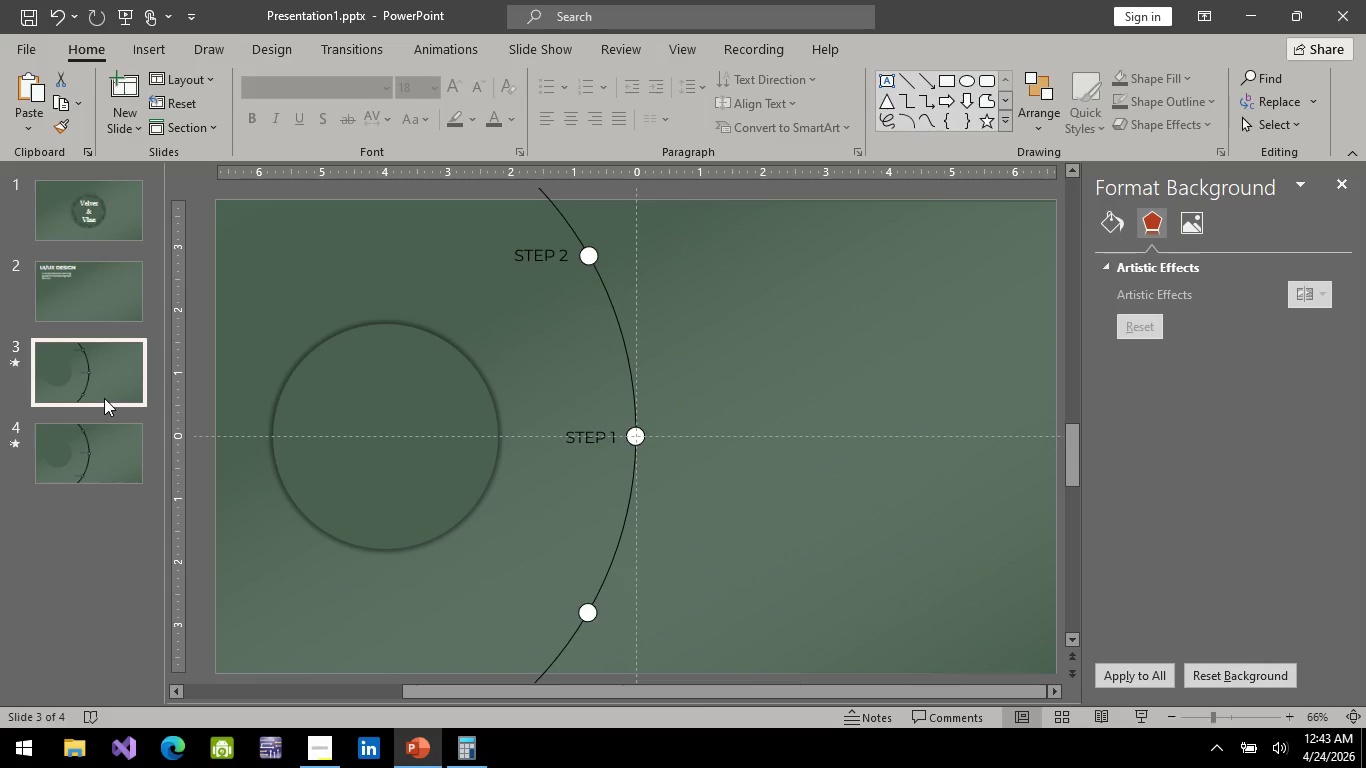 
left_click_drag(start_coordinate=[782, 426], to_coordinate=[776, 413])
 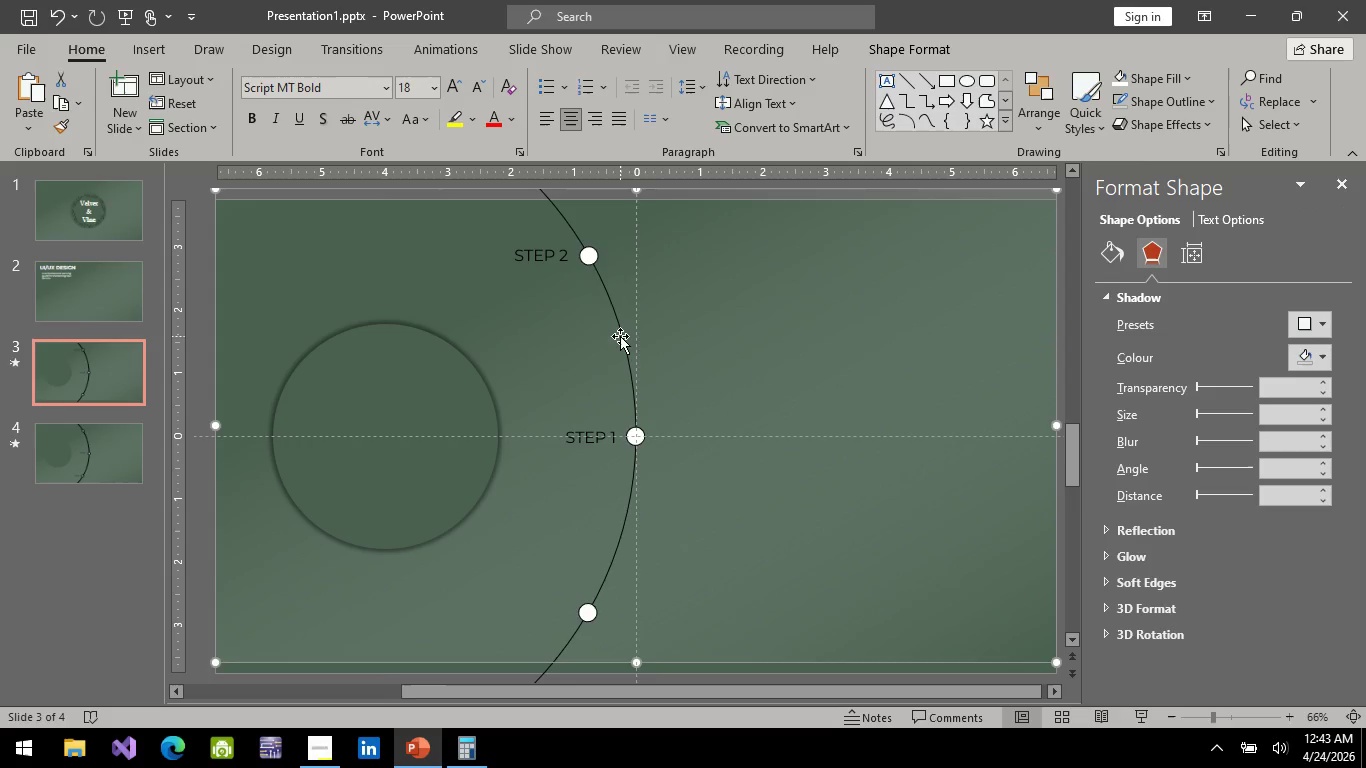 
left_click([620, 336])
 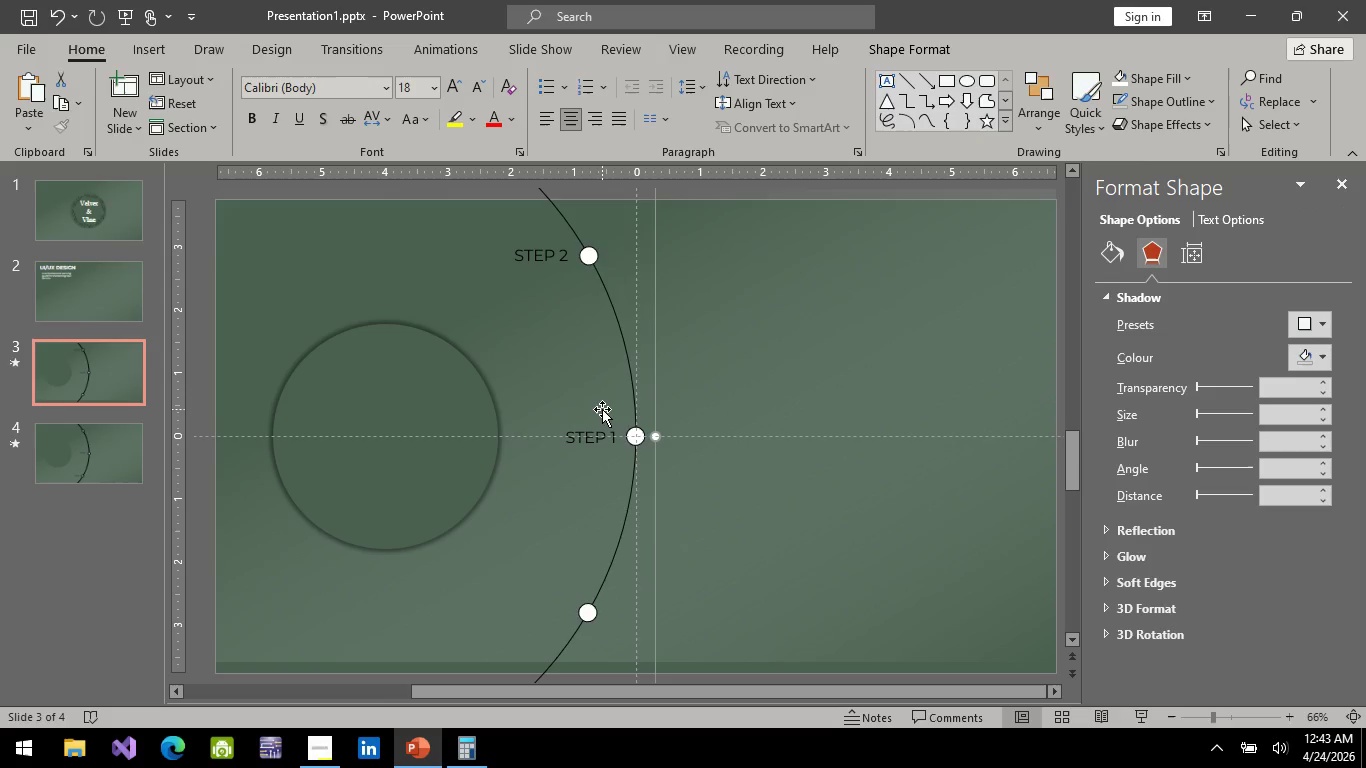 
wait(13.12)
 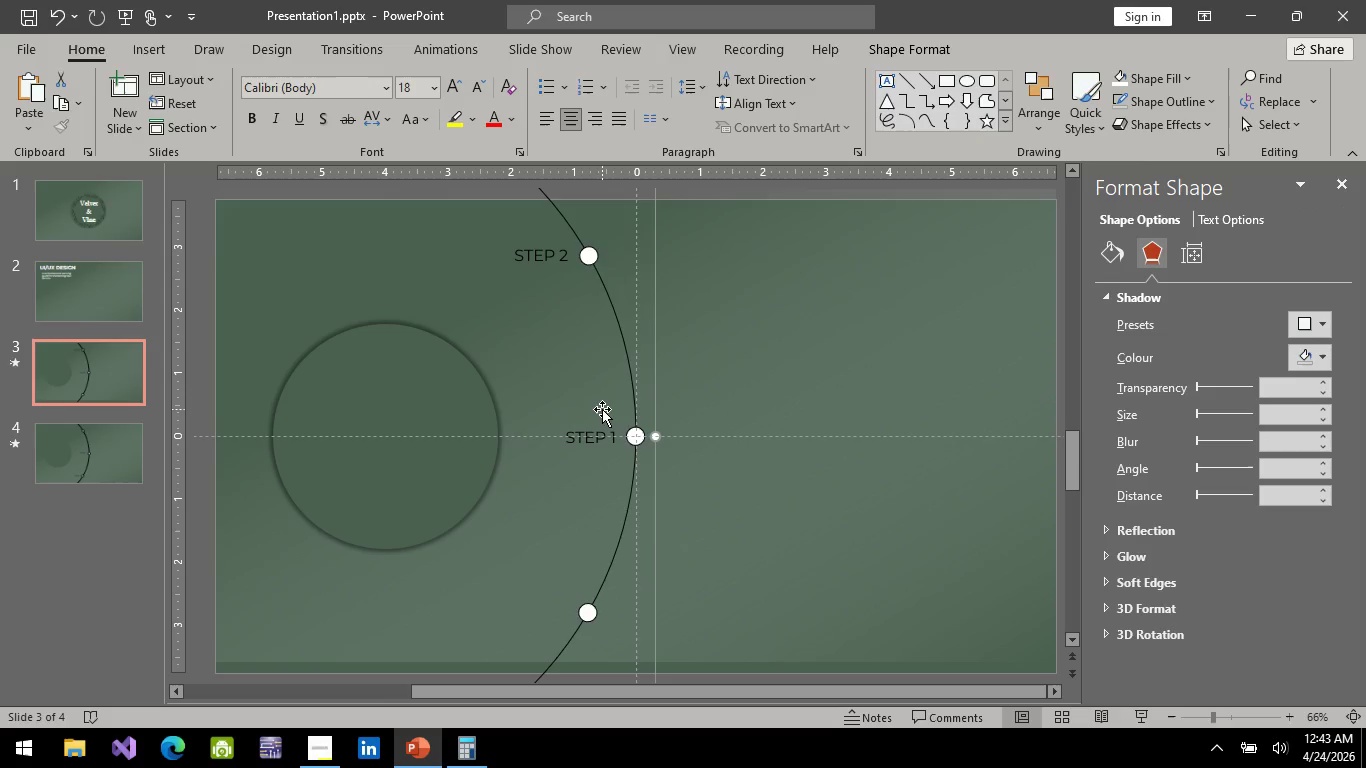 
left_click([119, 24])
 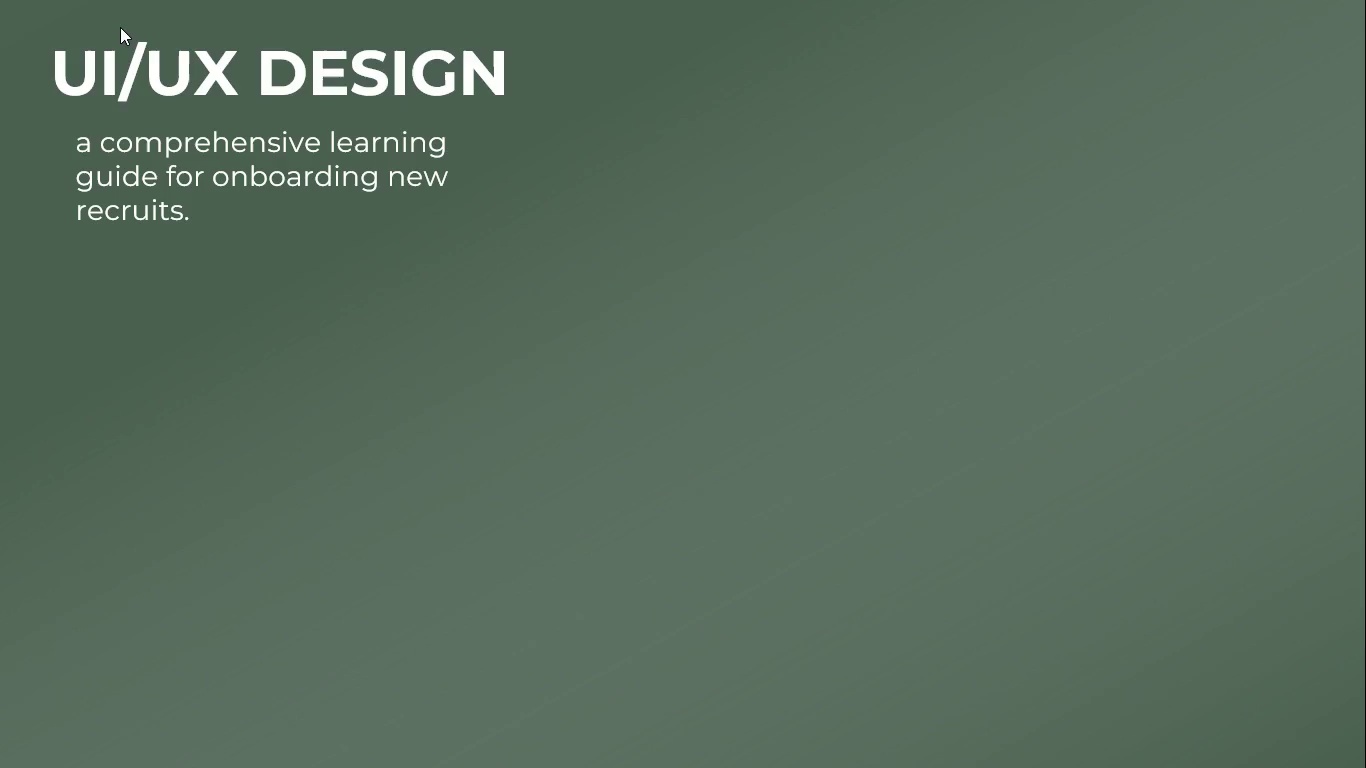 
key(Space)
 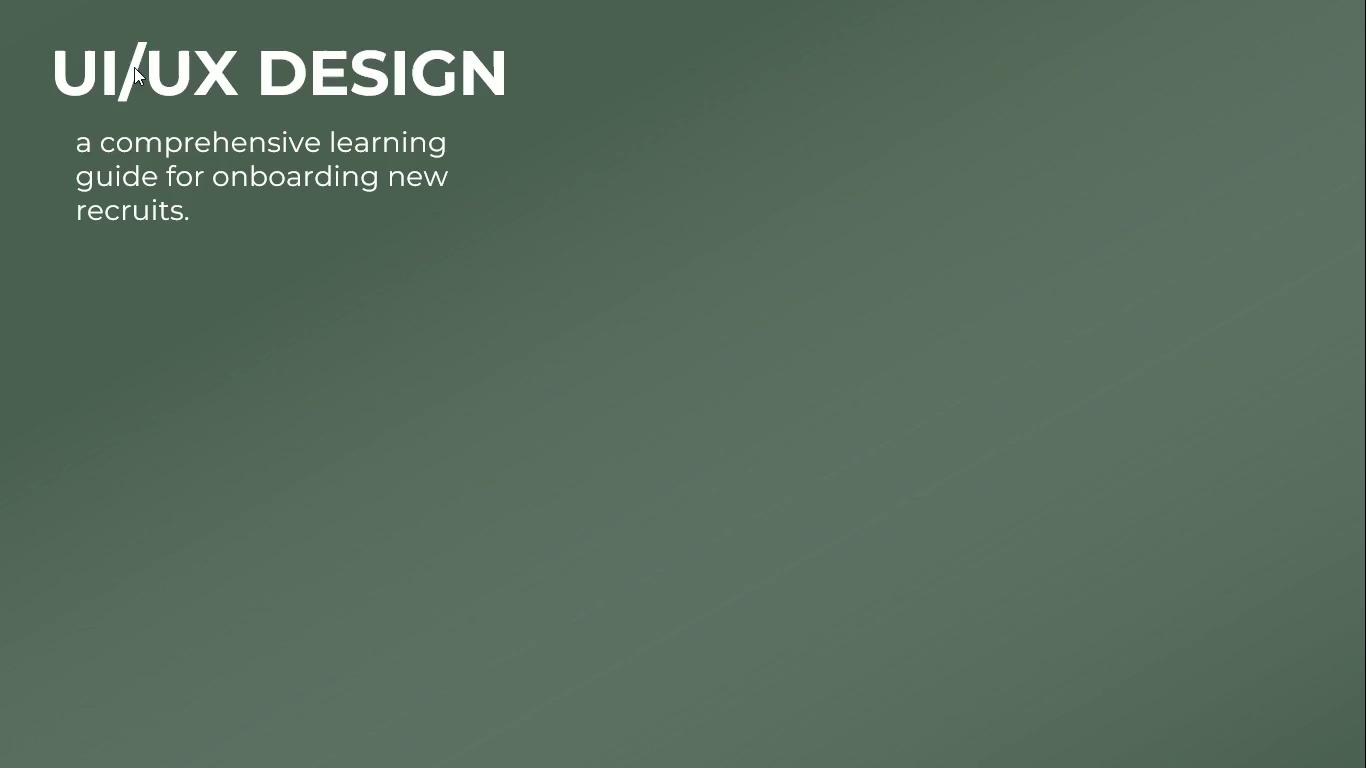 
wait(7.17)
 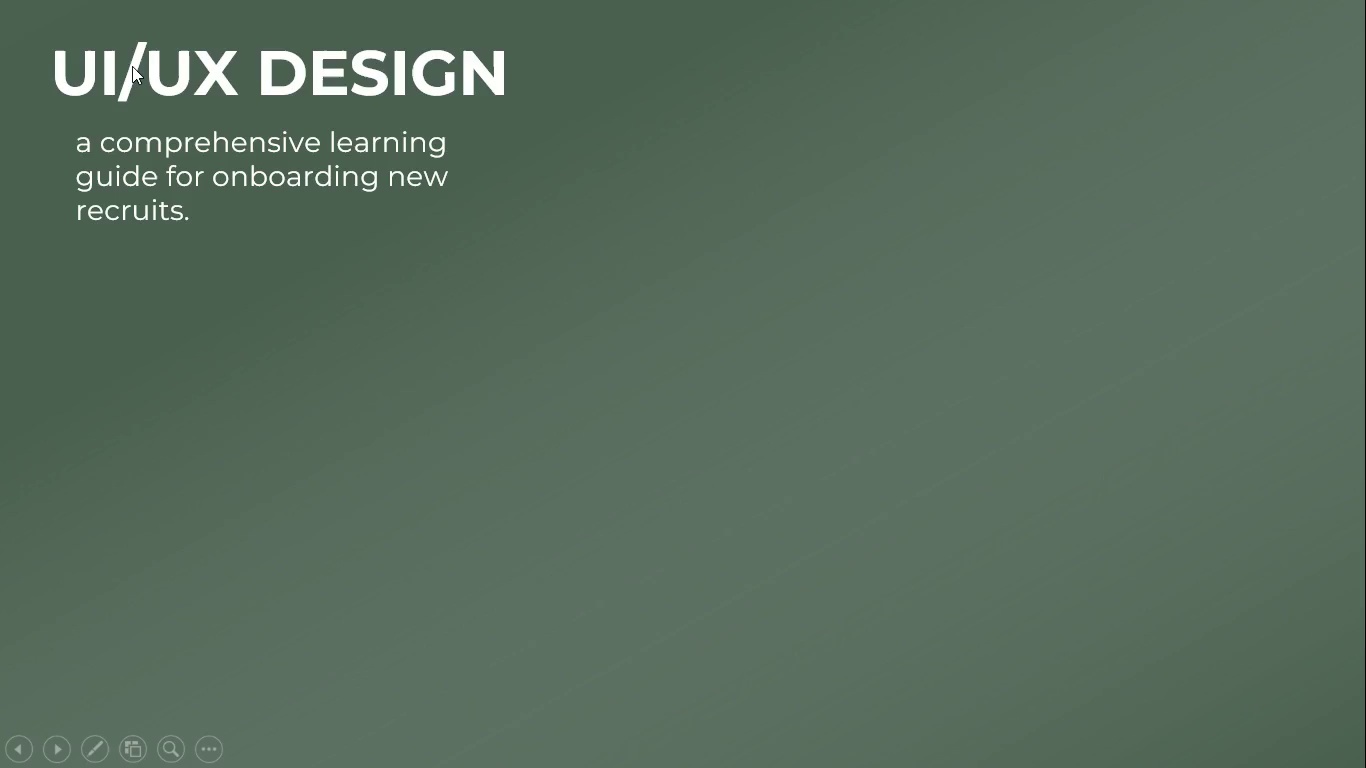 
key(Escape)
 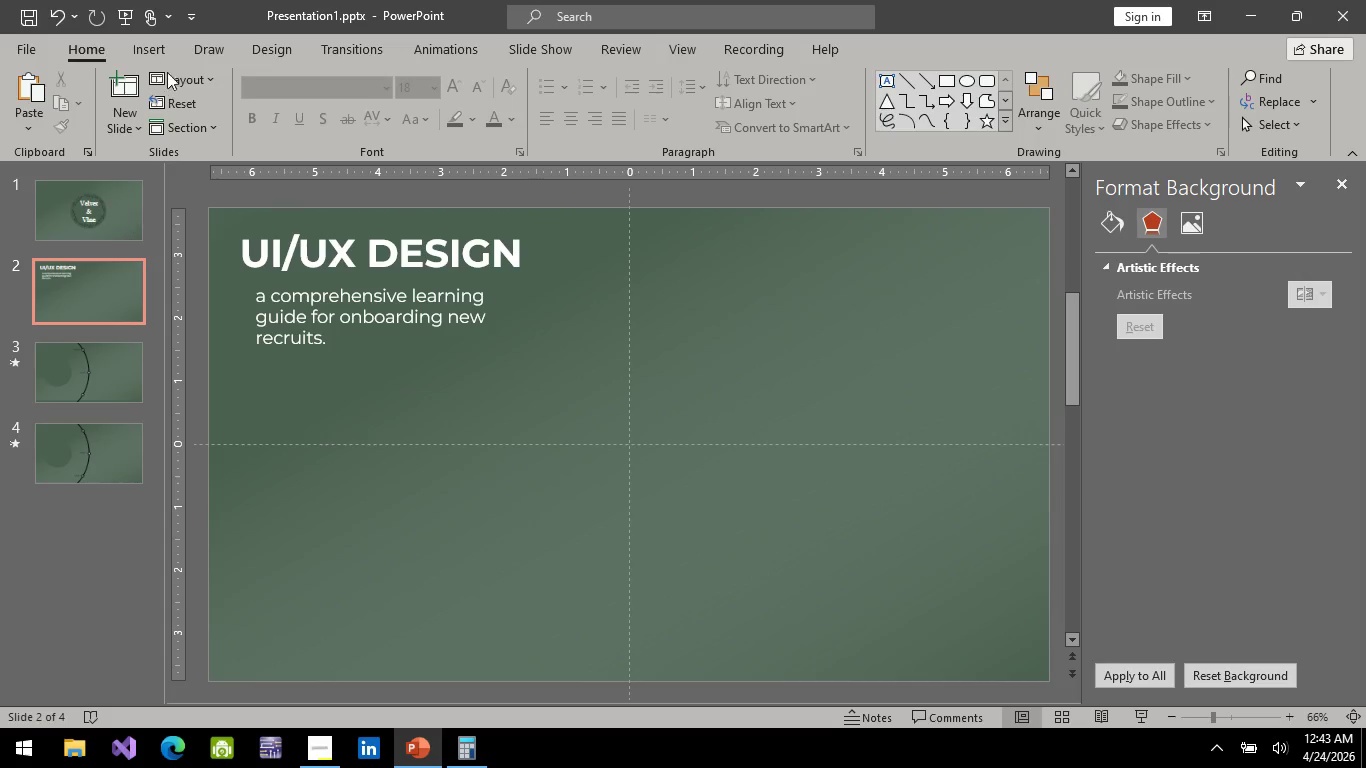 
left_click([119, 28])
 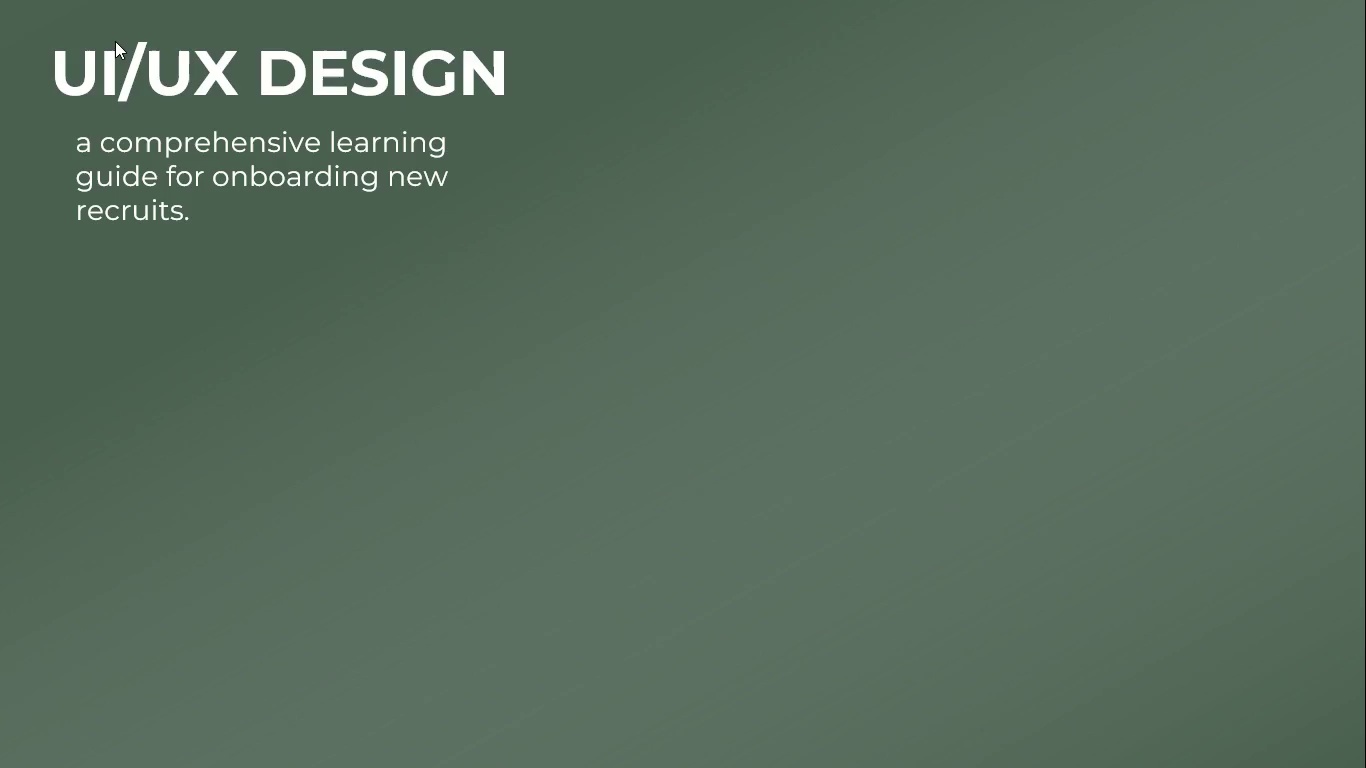 
key(Space)
 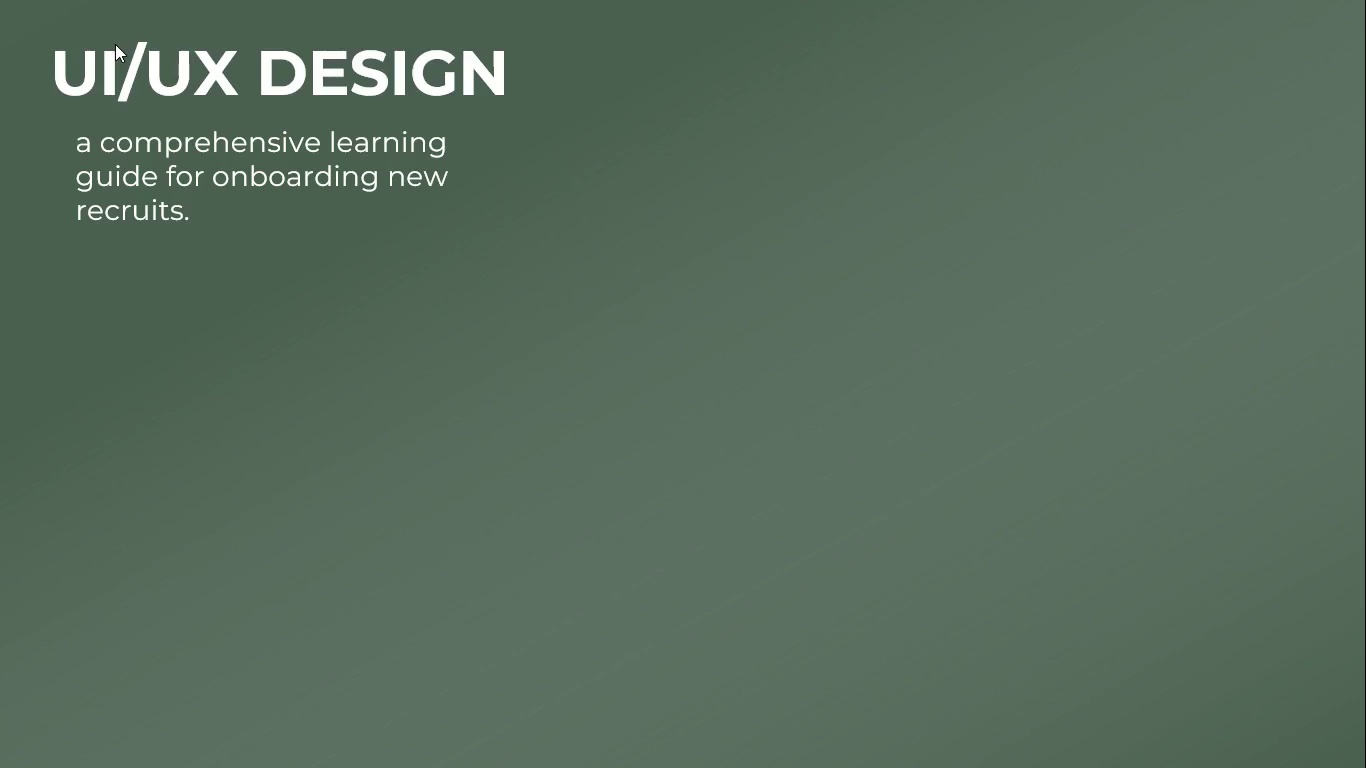 
key(Space)
 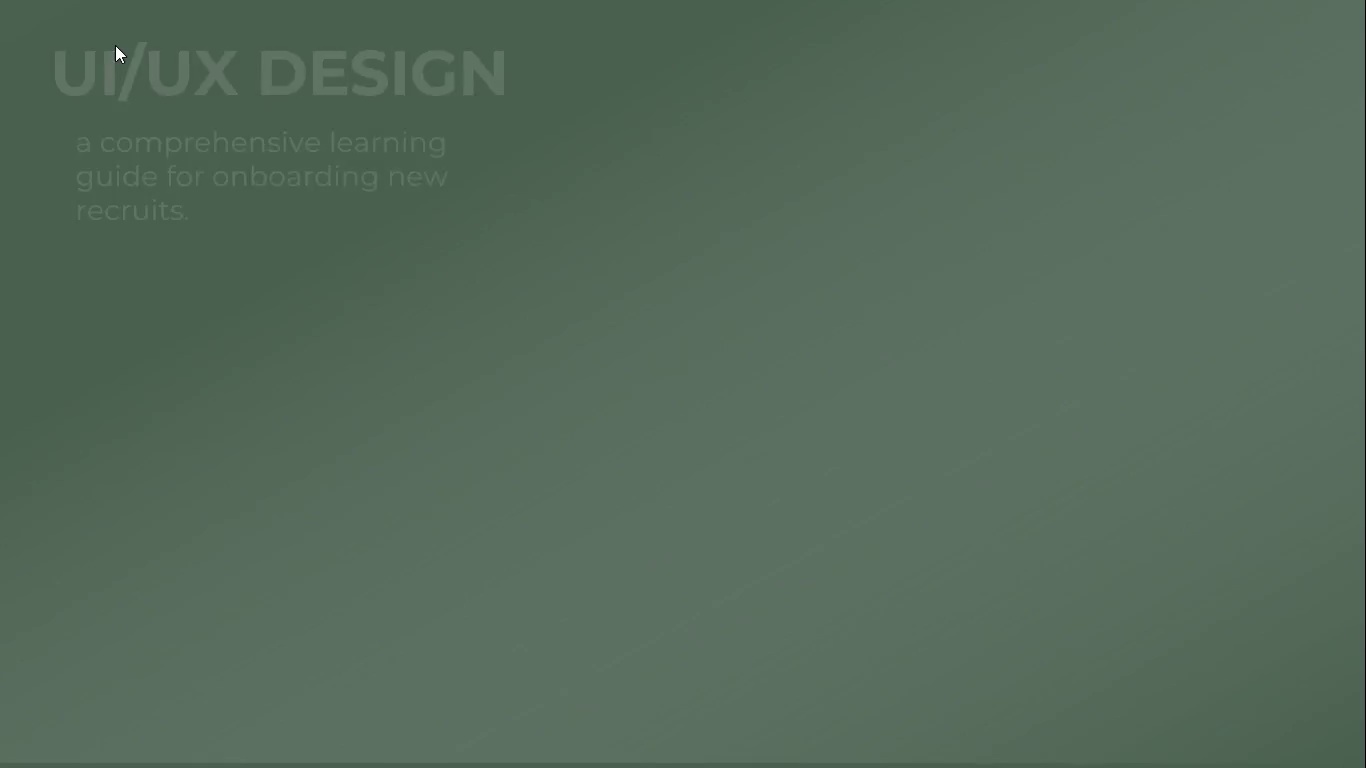 
key(Space)
 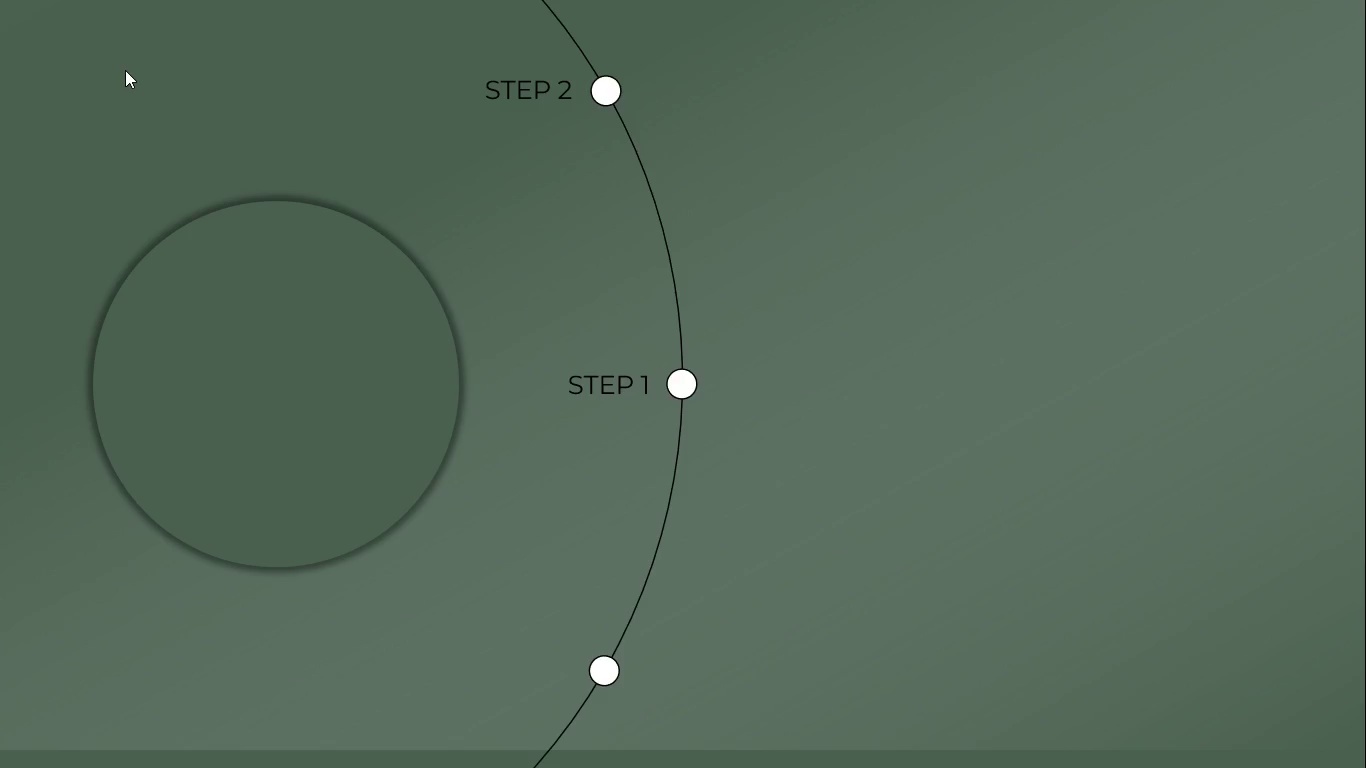 
wait(24.44)
 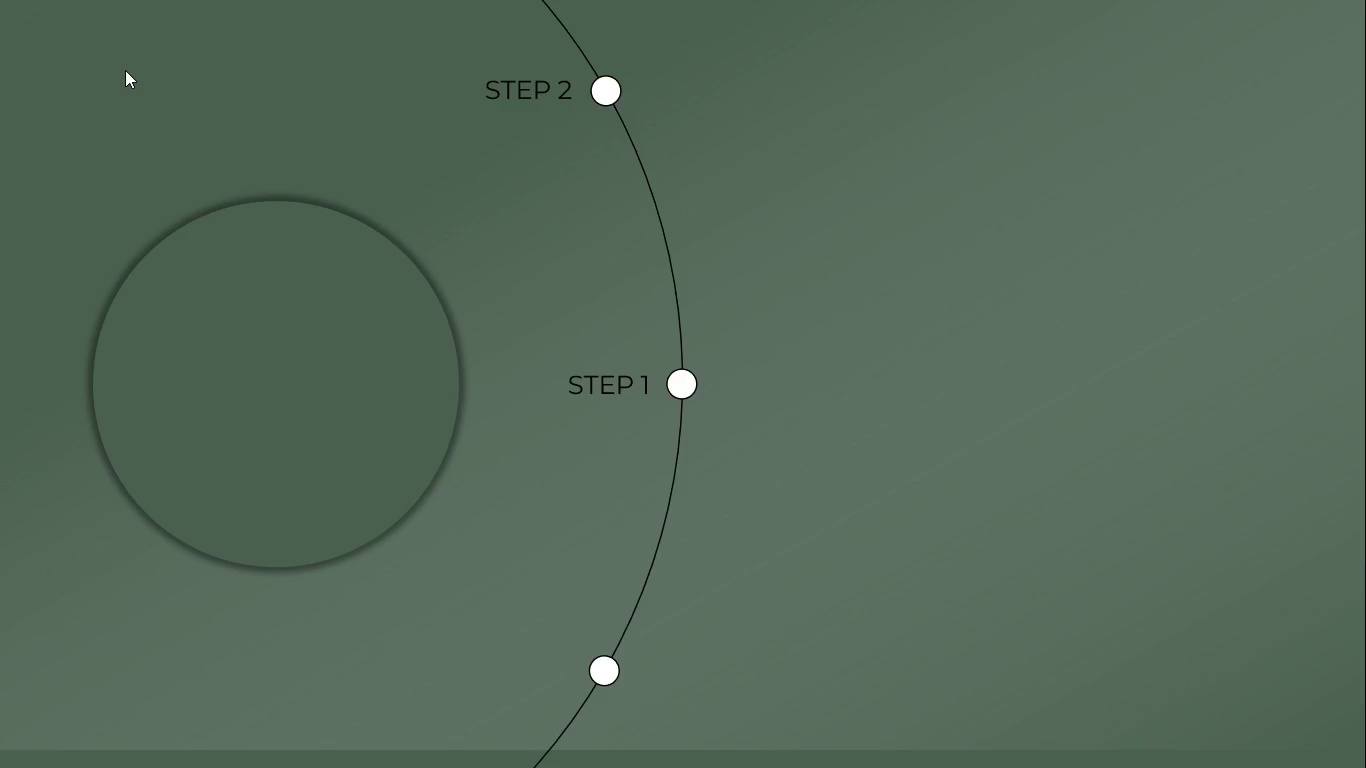 
key(Escape)
 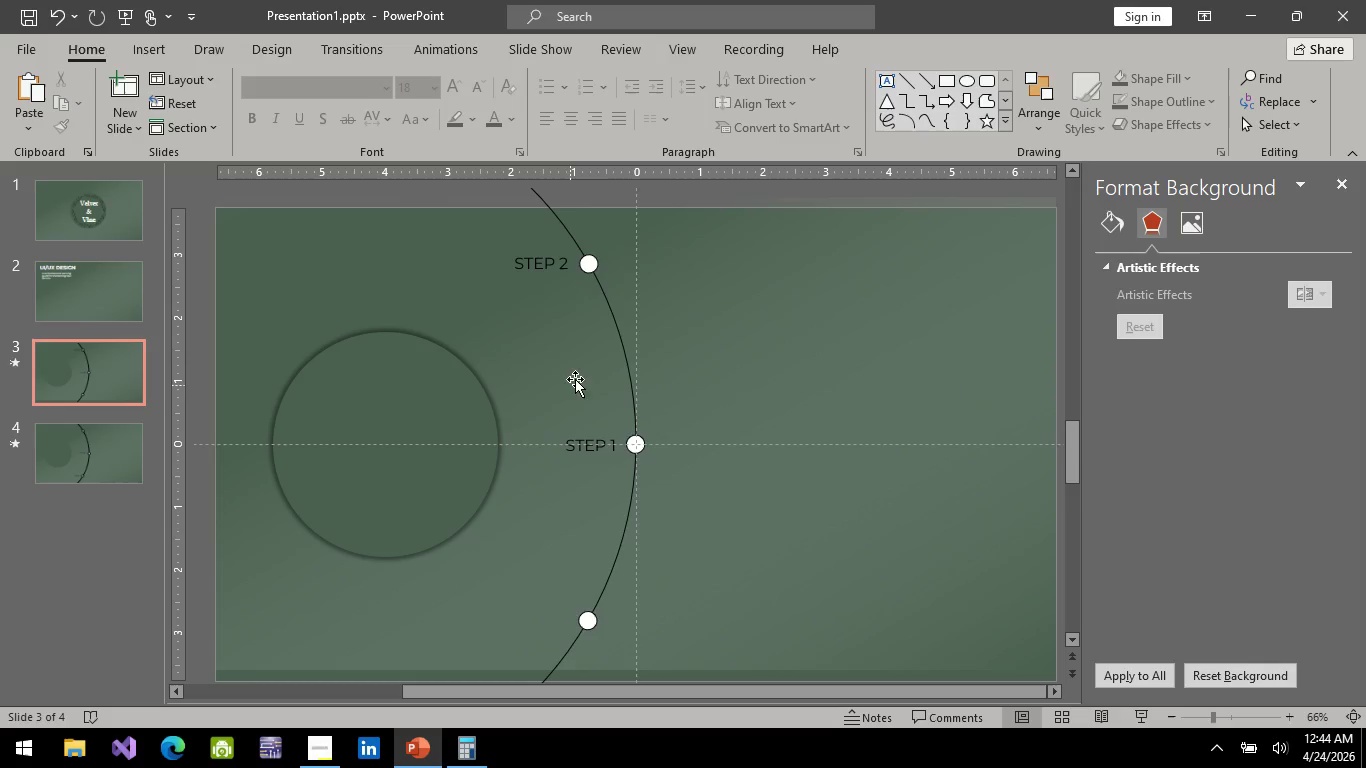 
wait(6.55)
 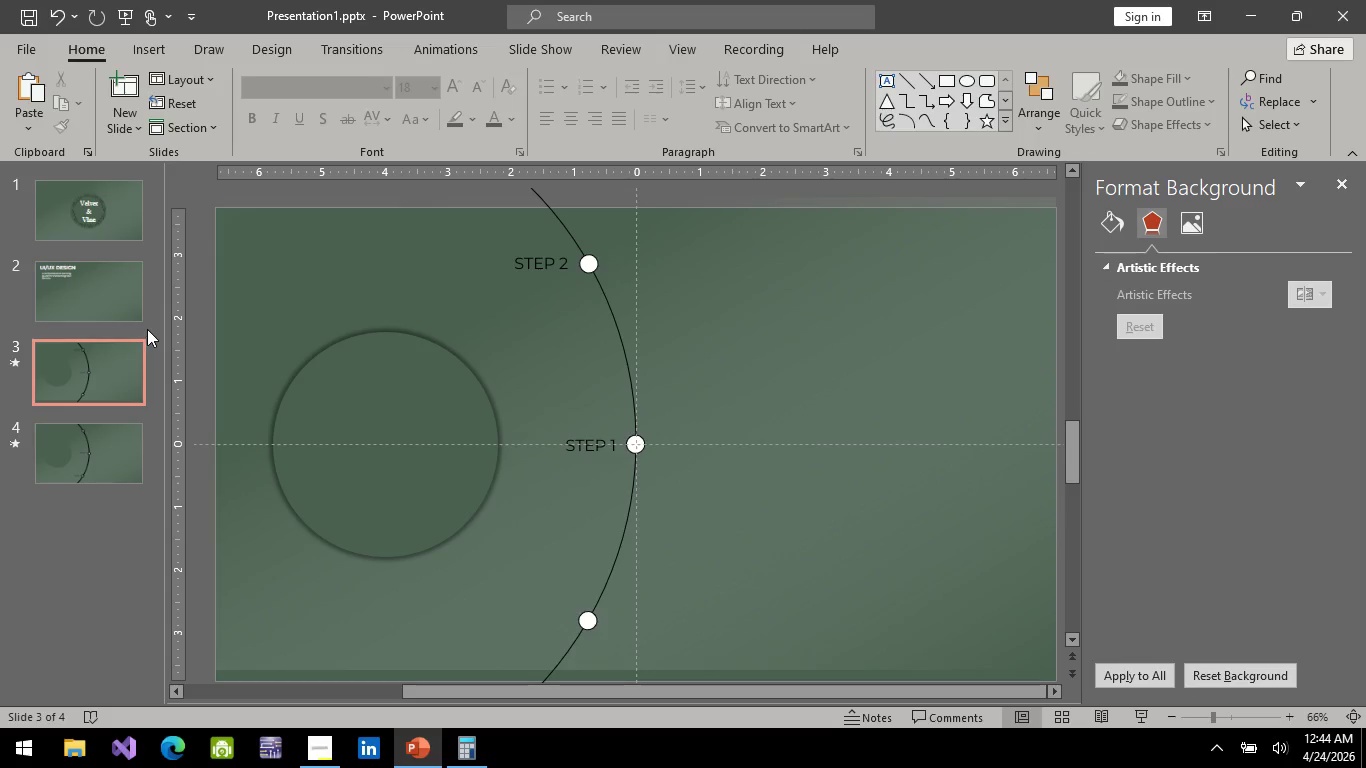 
left_click([589, 444])
 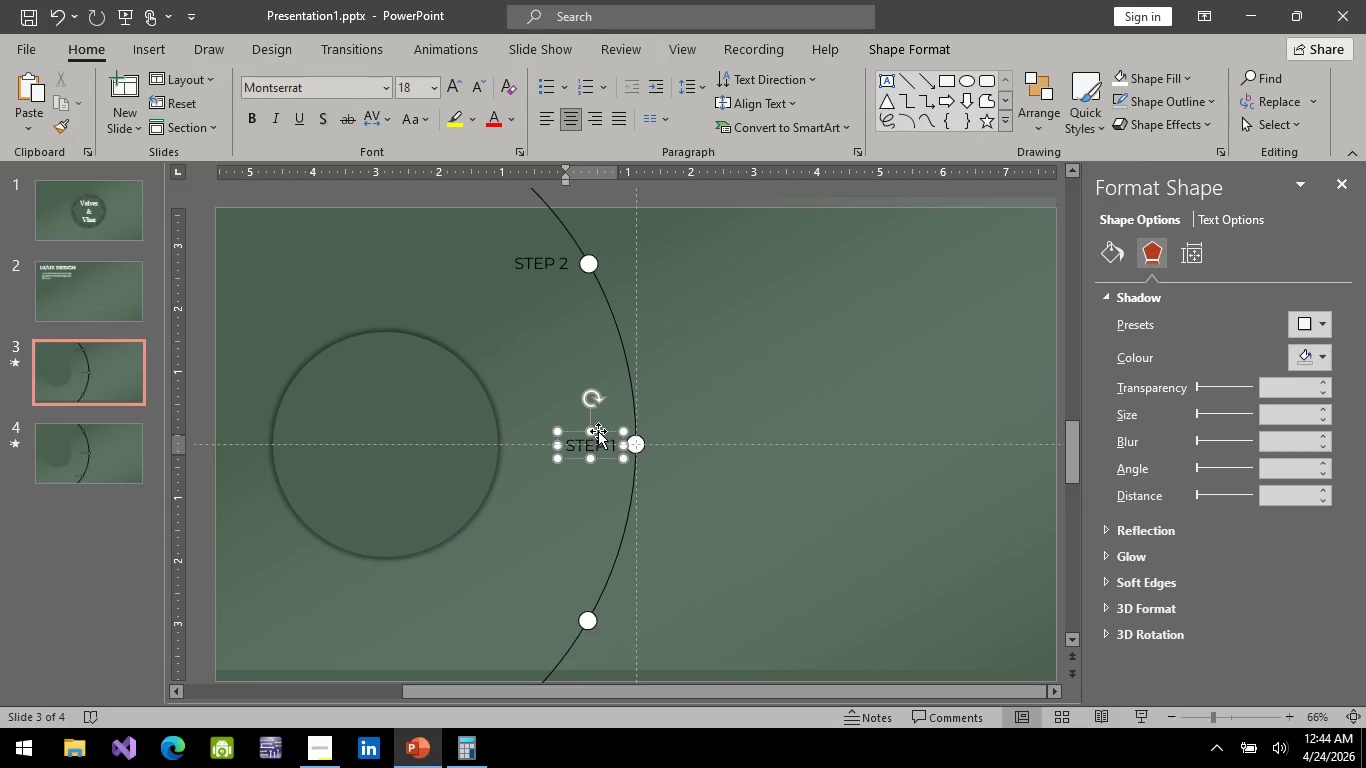 
left_click([598, 431])
 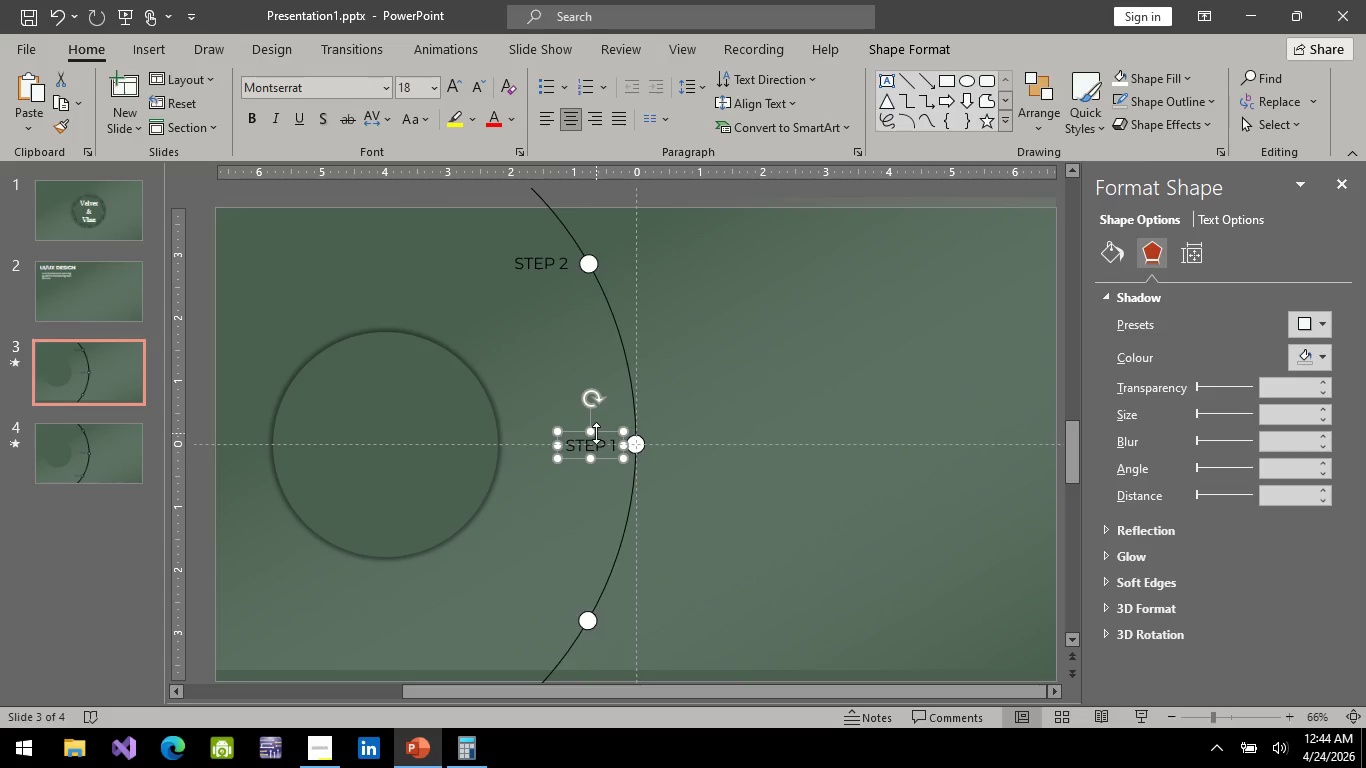 
key(Delete)
 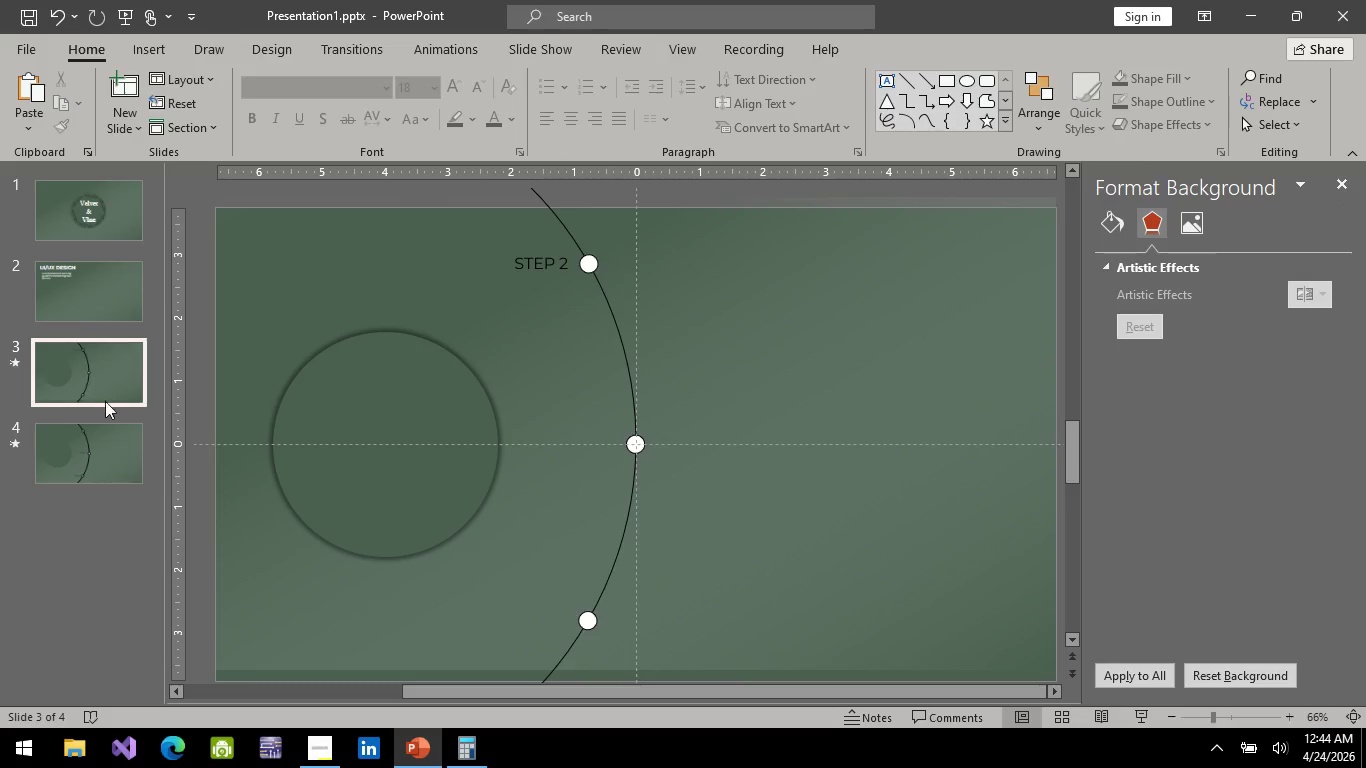 
left_click([110, 478])
 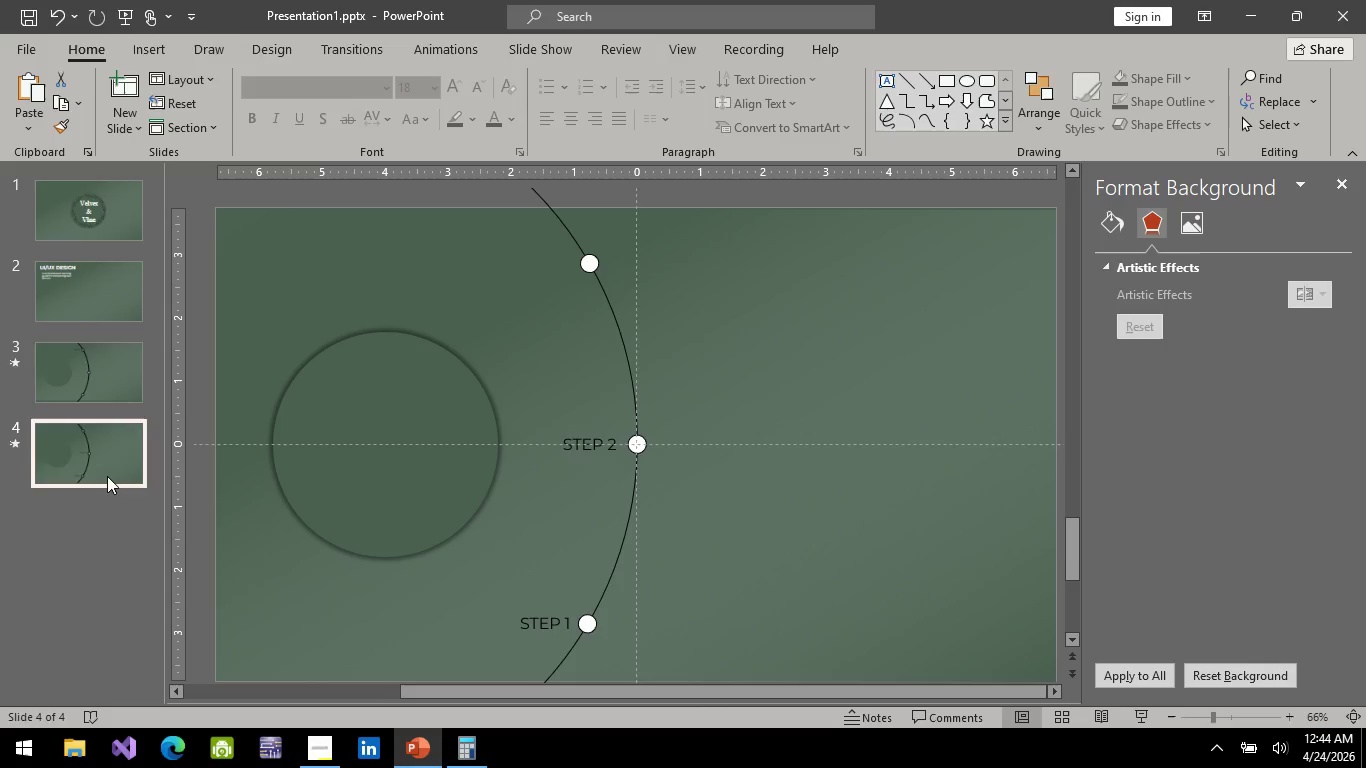 
key(Delete)
 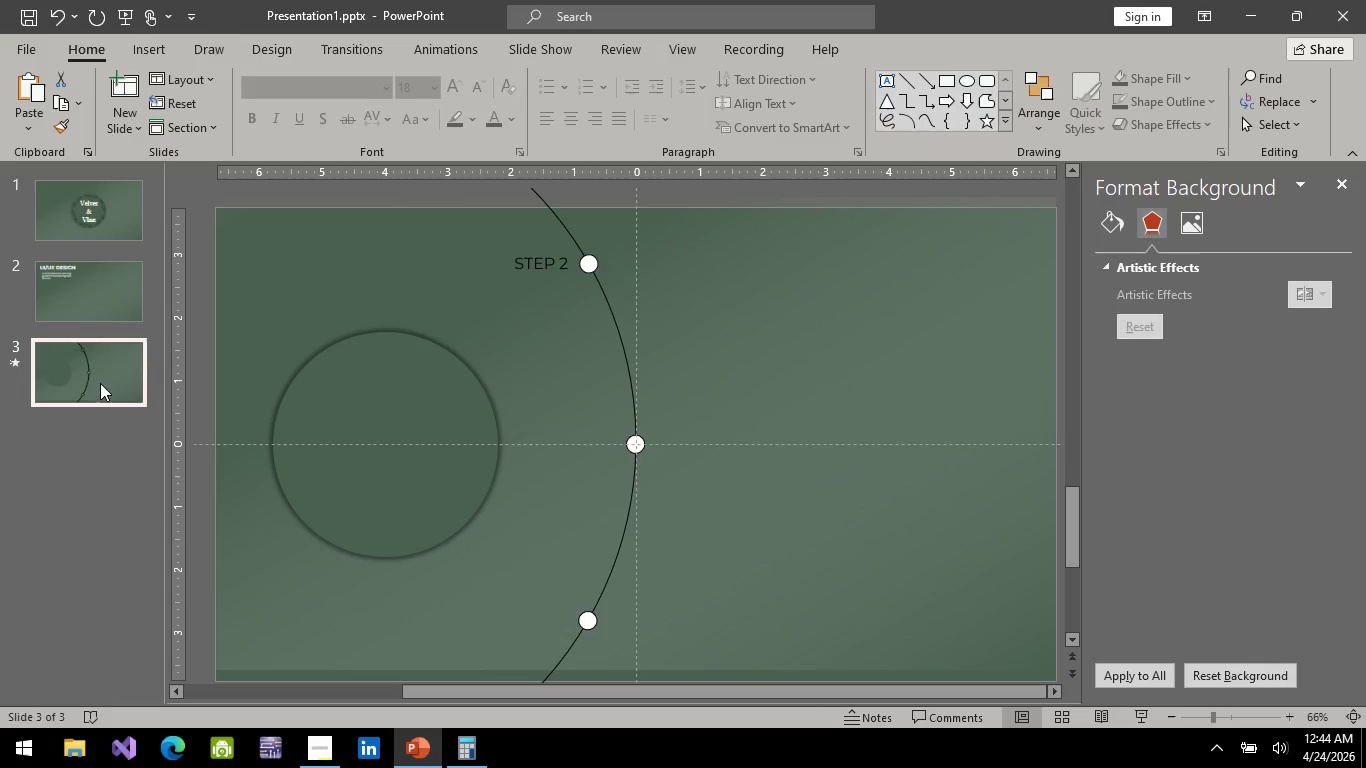 
left_click([100, 383])
 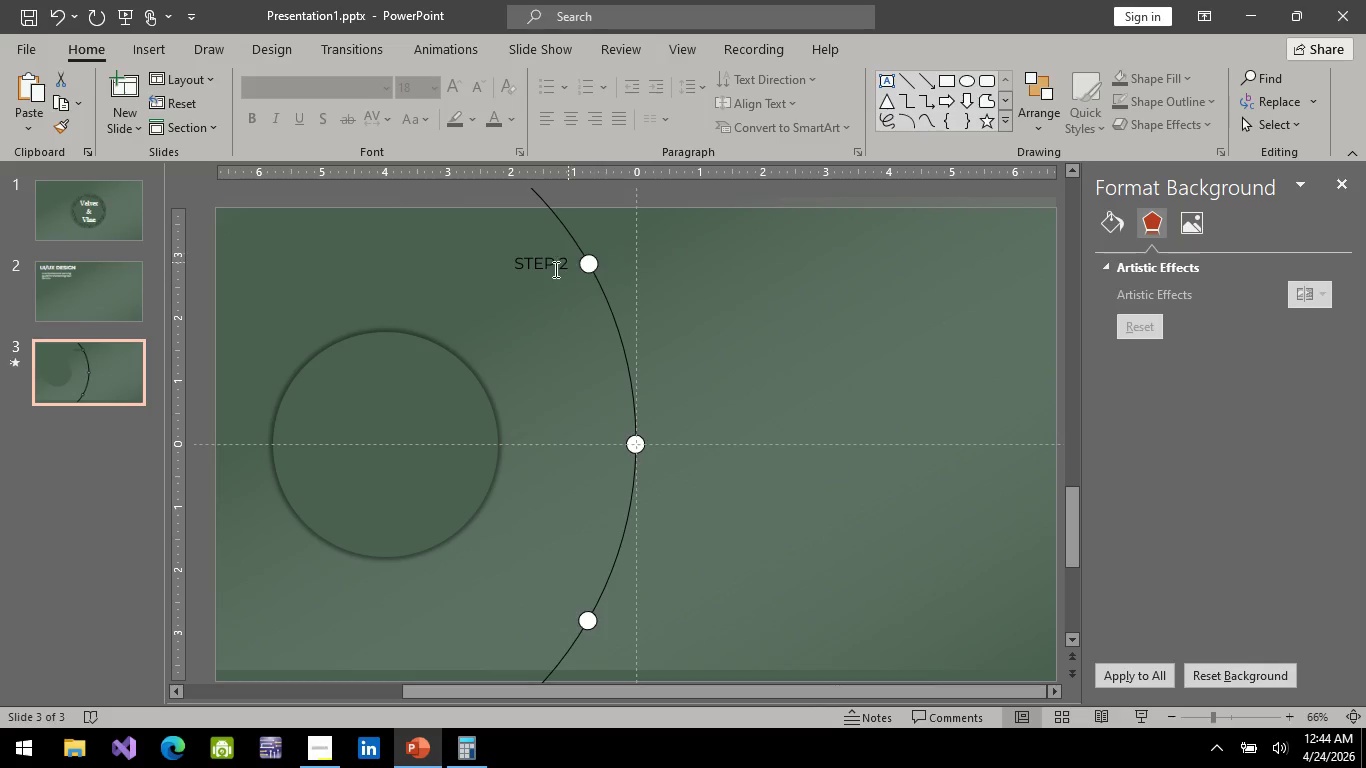 
left_click([548, 271])
 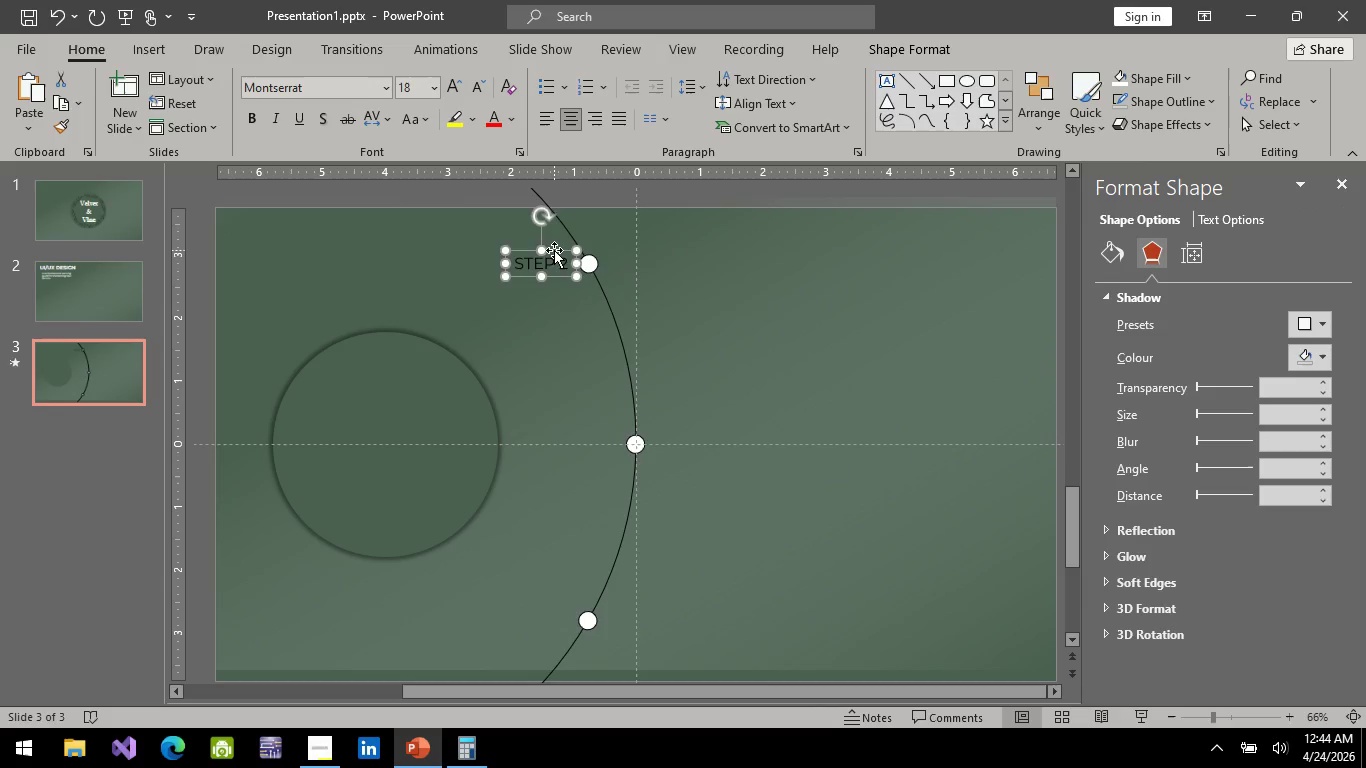 
key(Delete)
 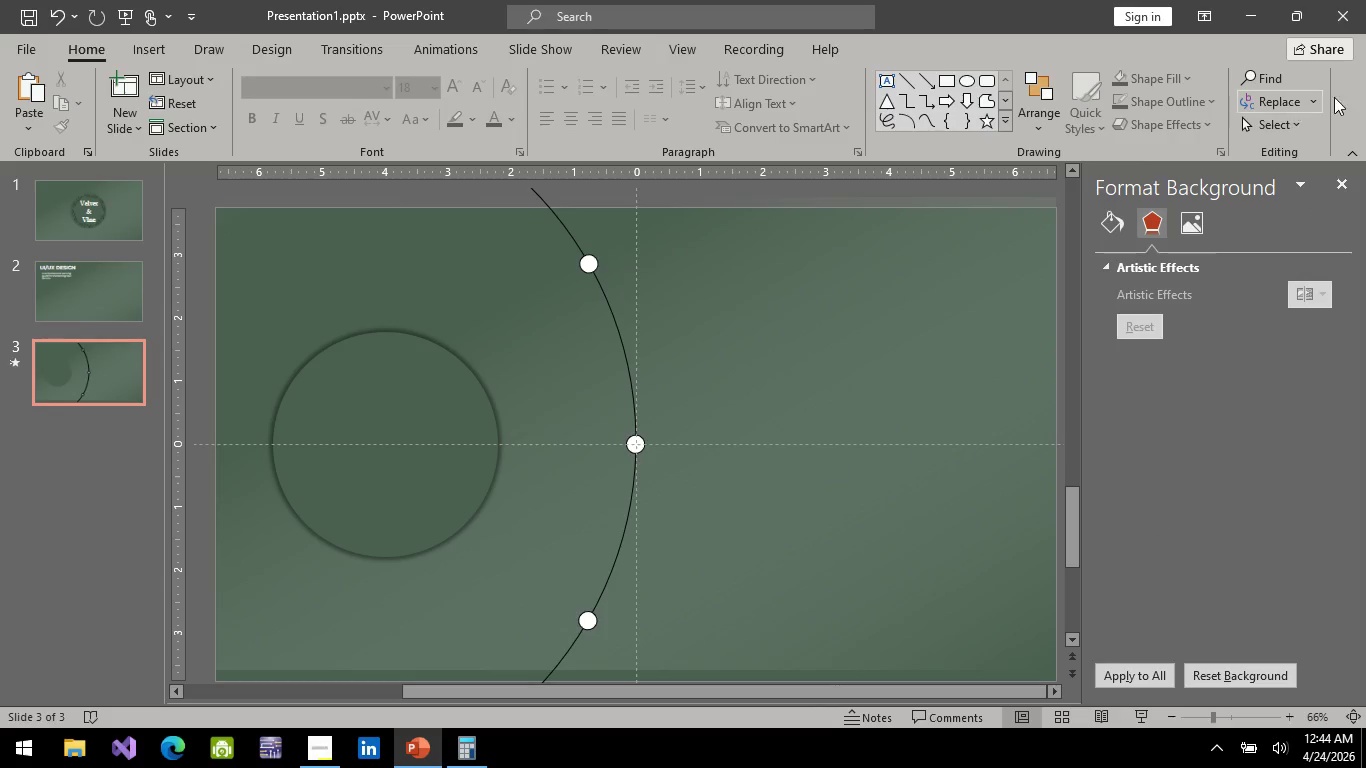 
left_click([1339, 173])
 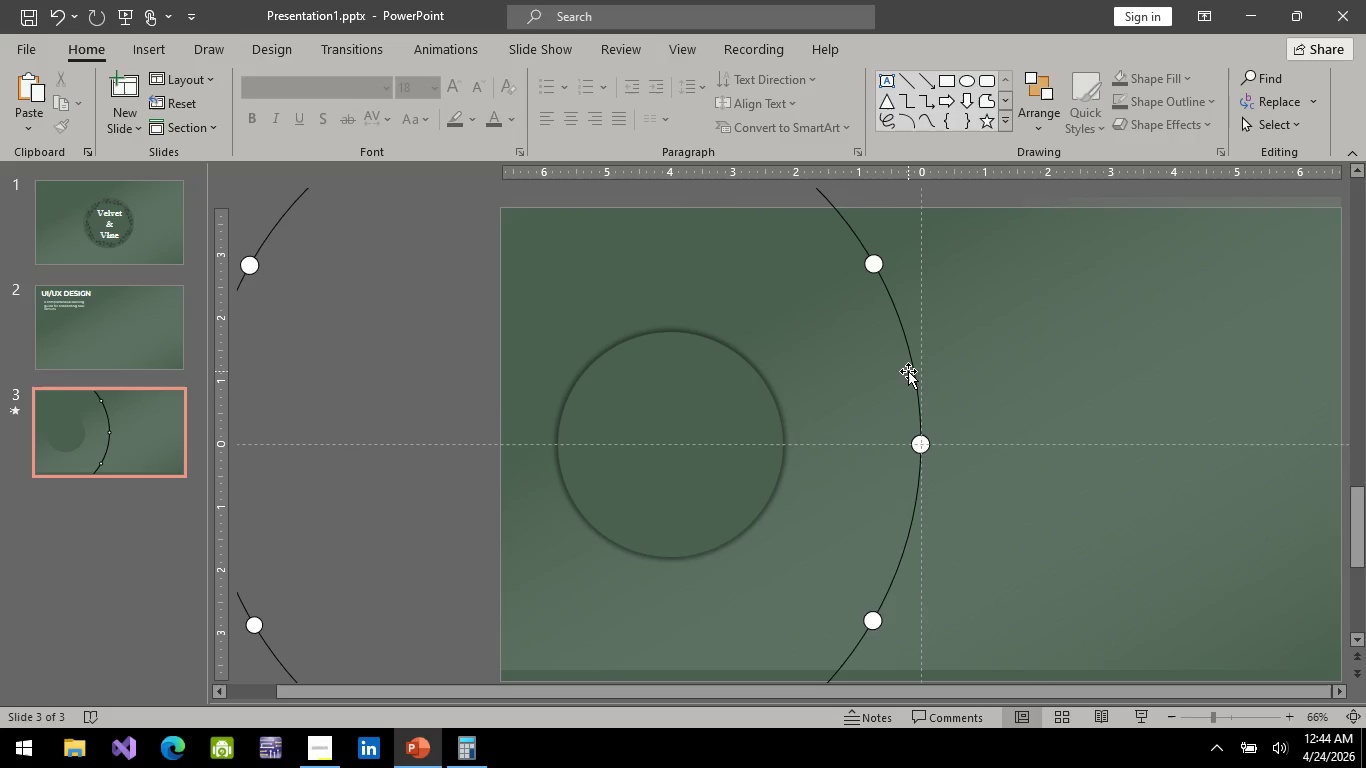 
left_click([909, 365])
 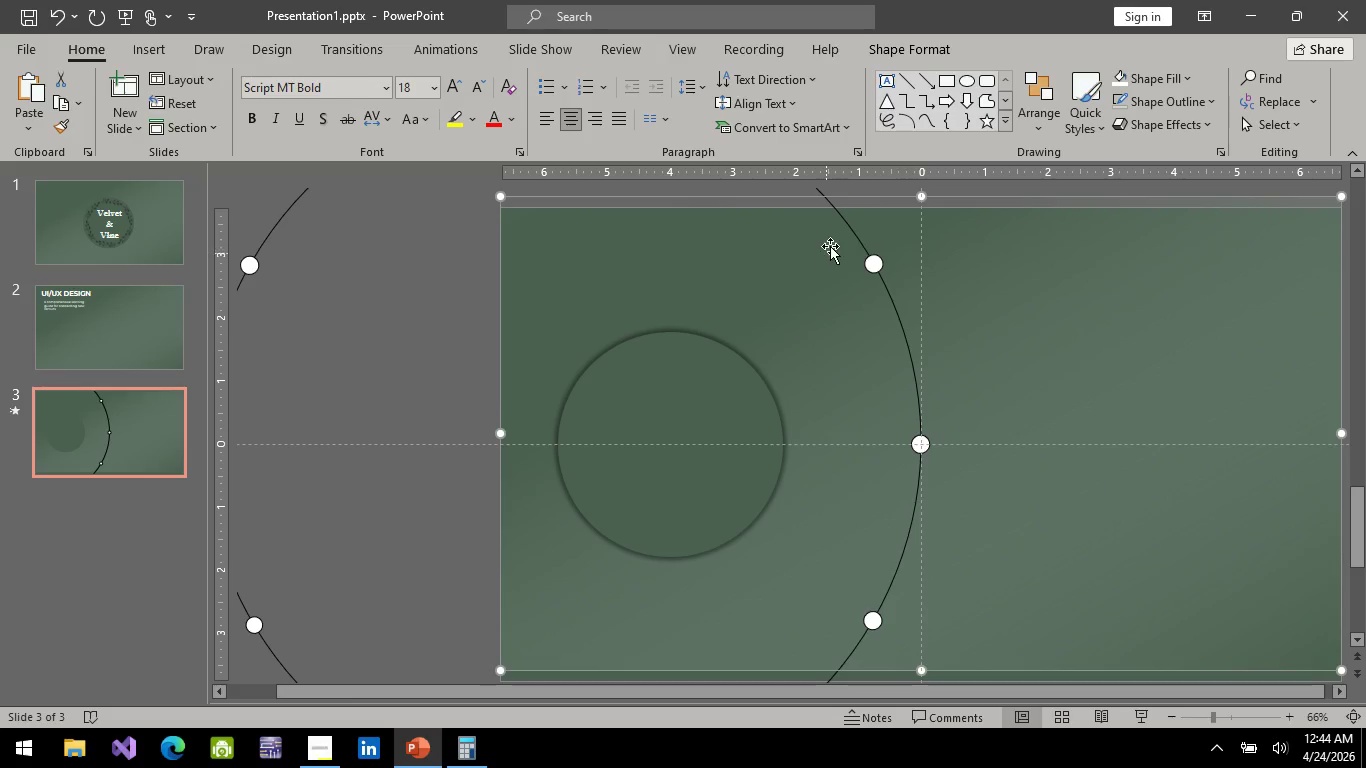 
hold_key(key=ControlLeft, duration=0.36)
scroll: coordinate [685, 370], scroll_direction: down, amount: 3.0
 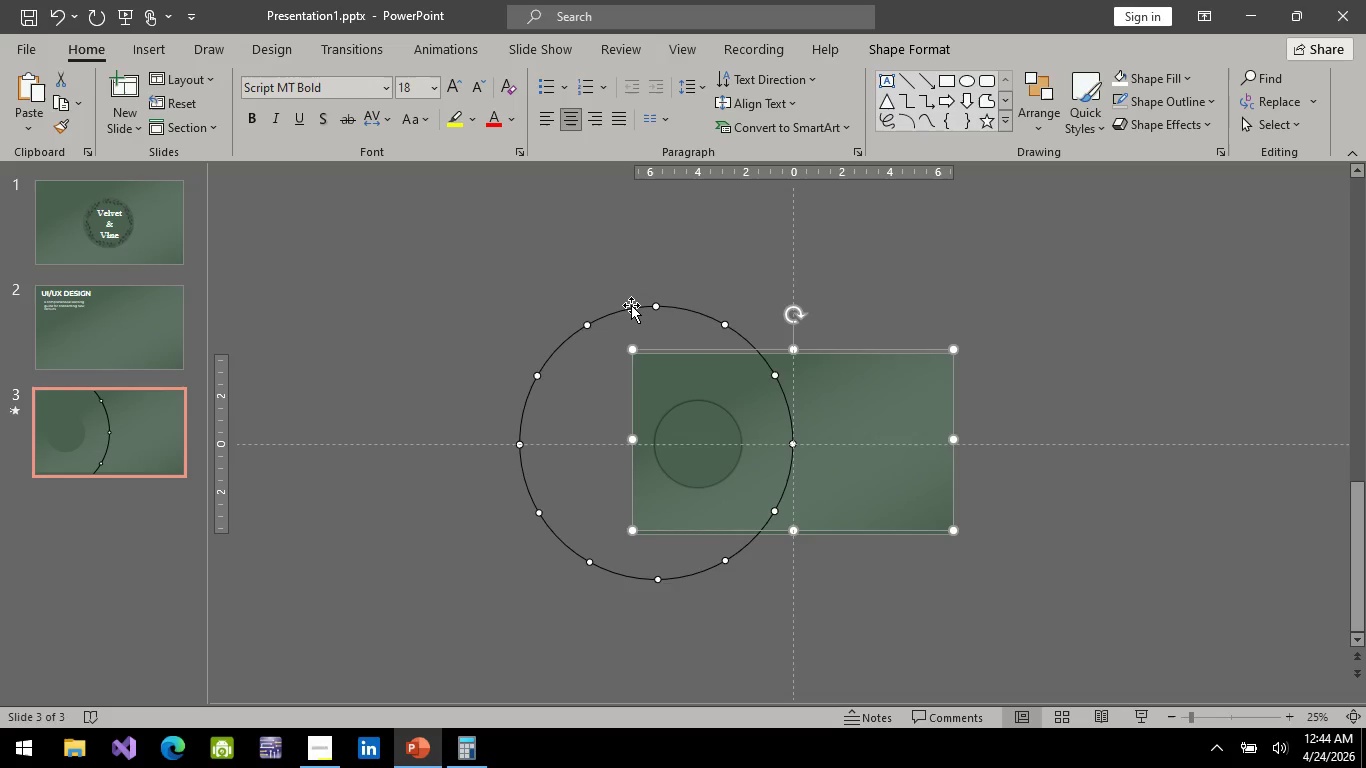 
left_click([631, 305])
 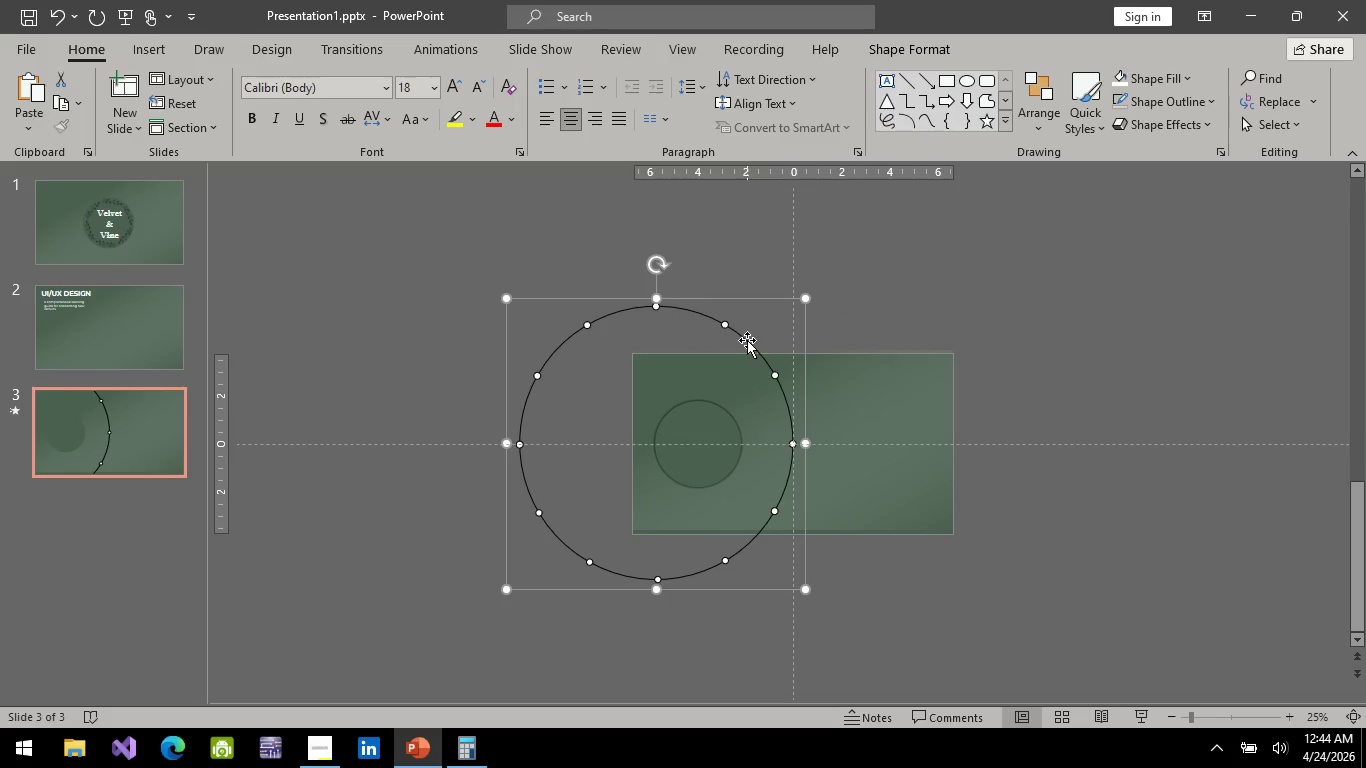 
left_click([747, 340])
 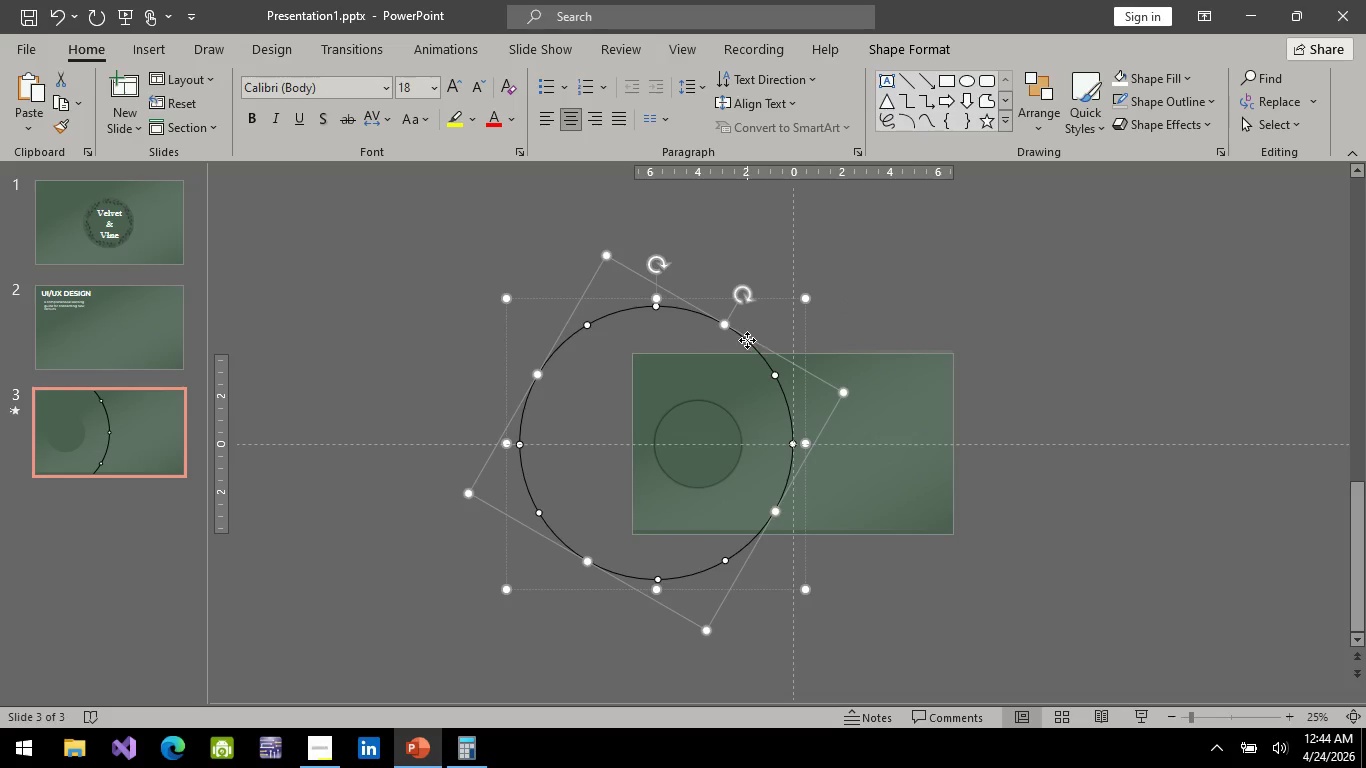 
right_click([747, 340])
 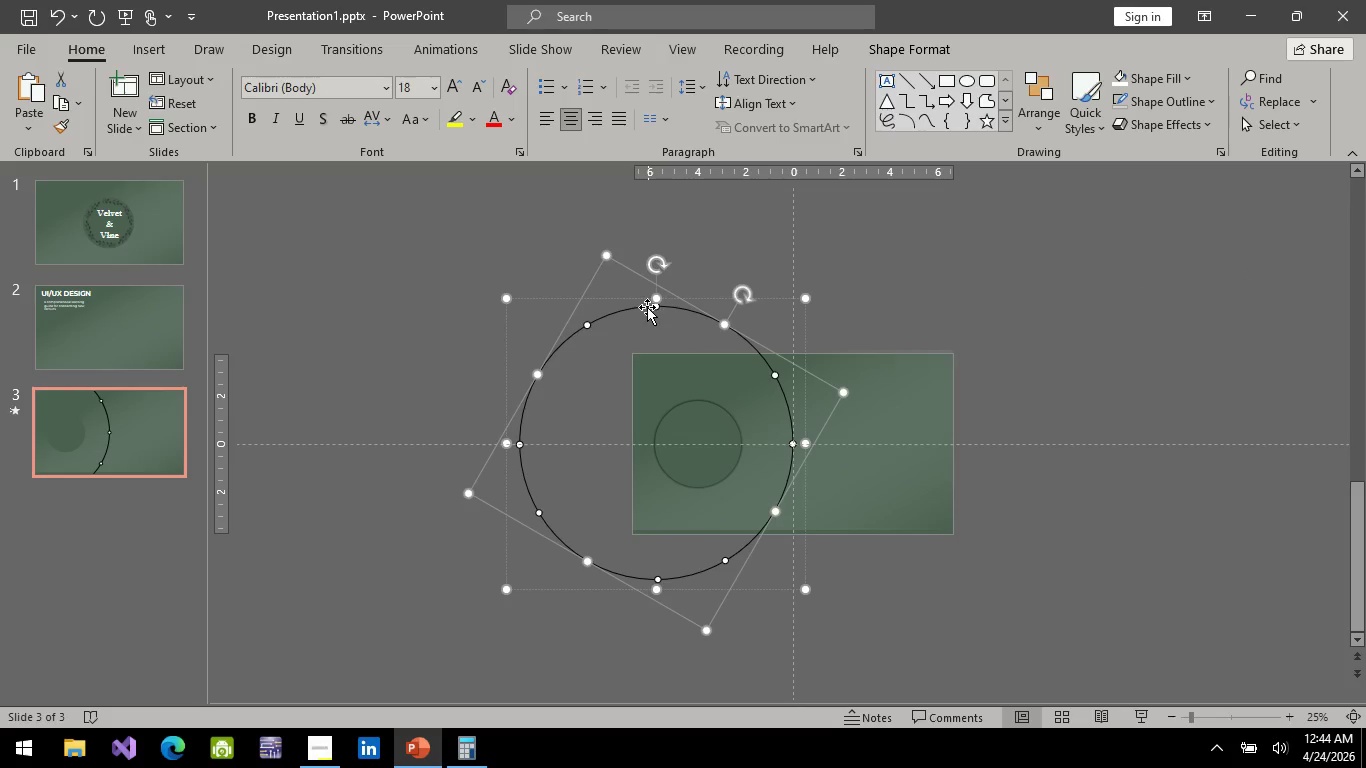 
left_click([638, 302])
 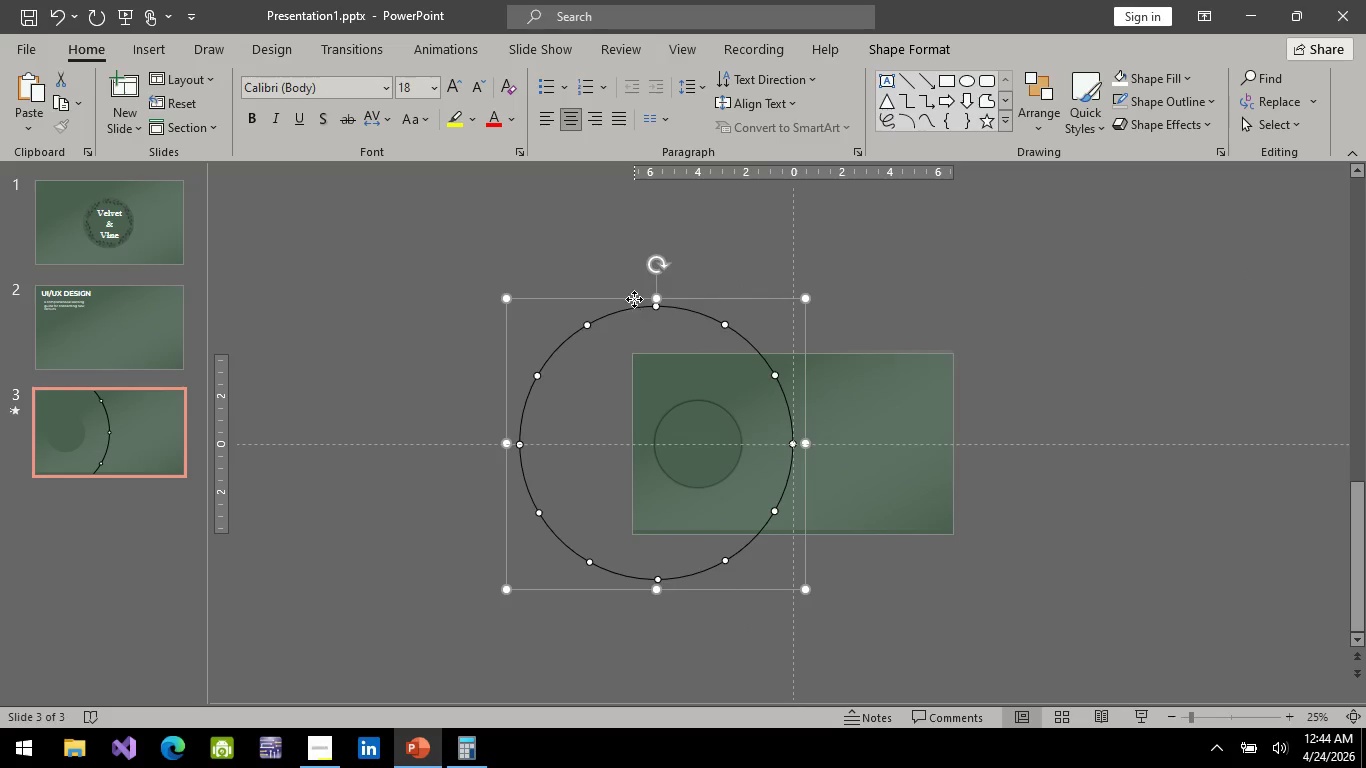 
right_click([634, 299])
 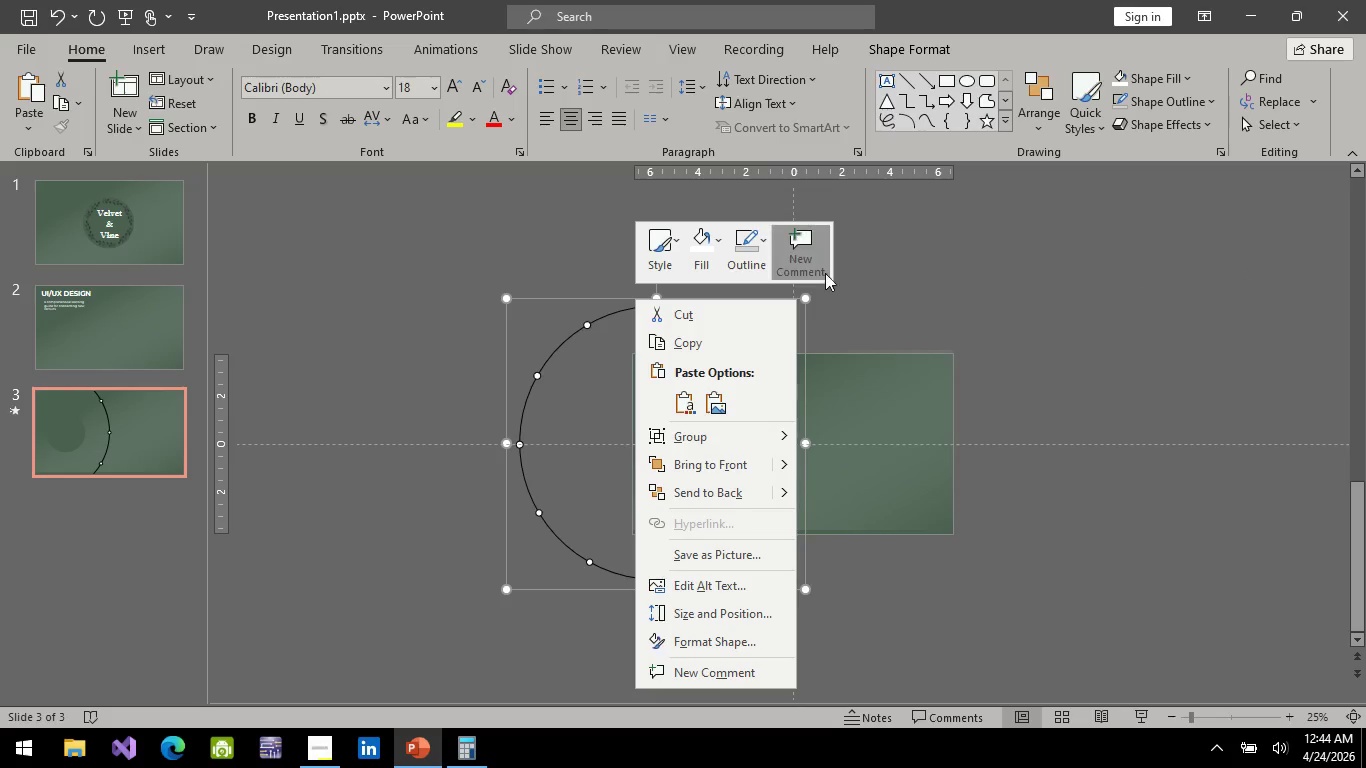 
left_click([757, 275])
 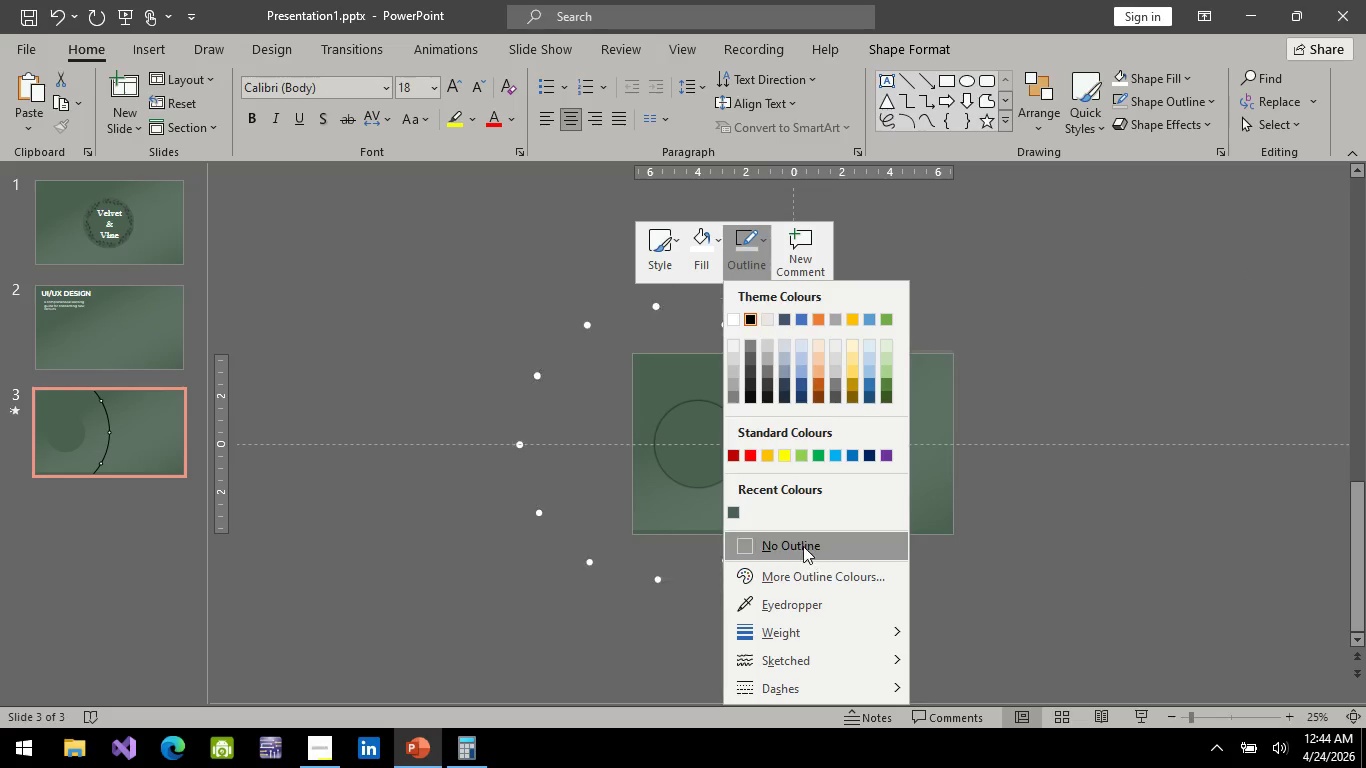 
left_click([800, 542])
 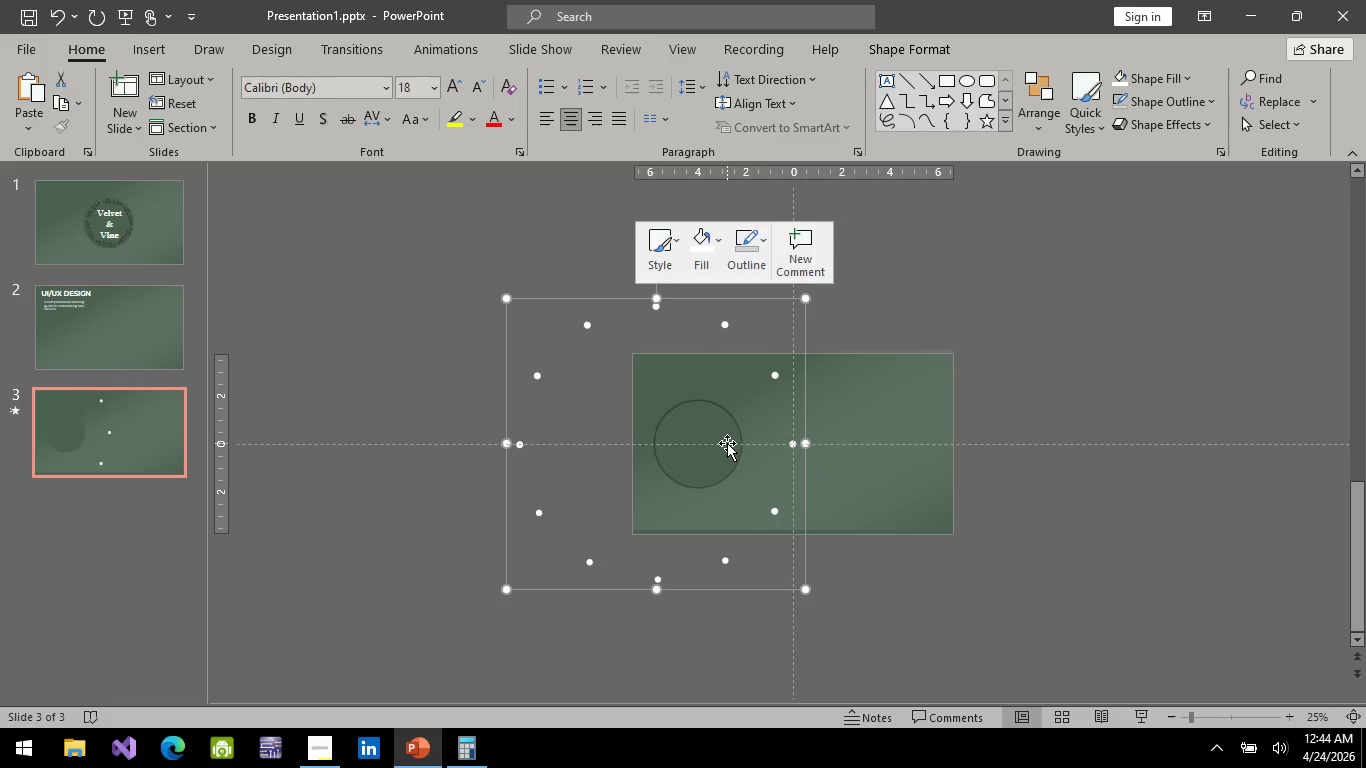 
key(Control+Z)
 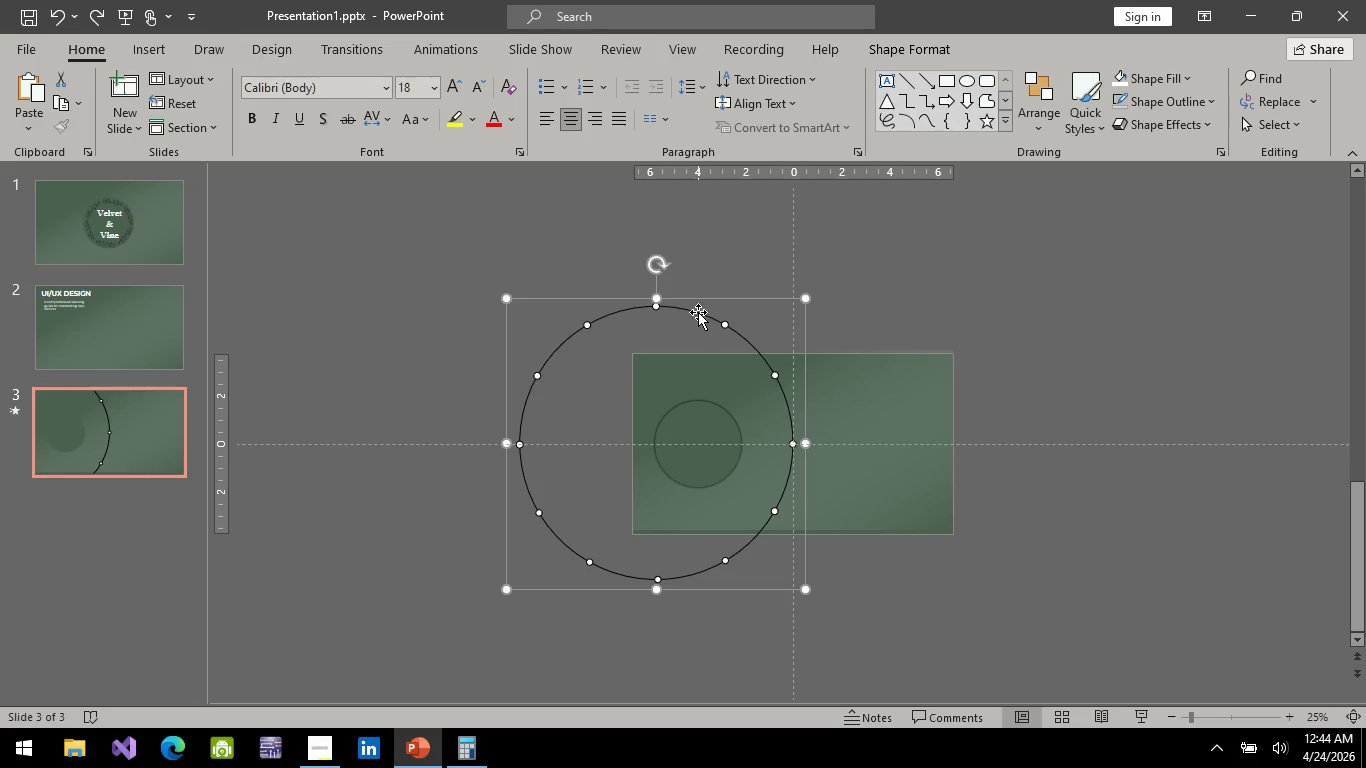 
left_click([698, 312])
 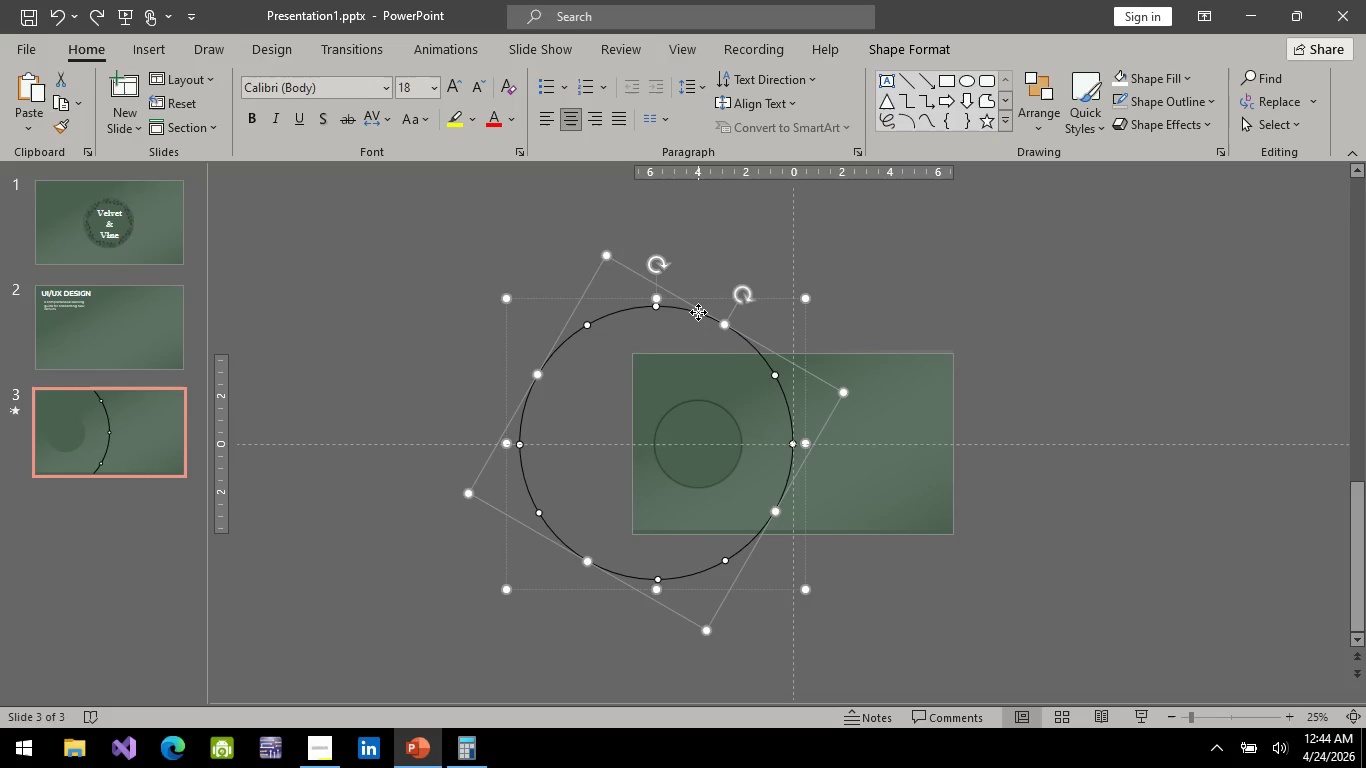 
right_click([698, 312])
 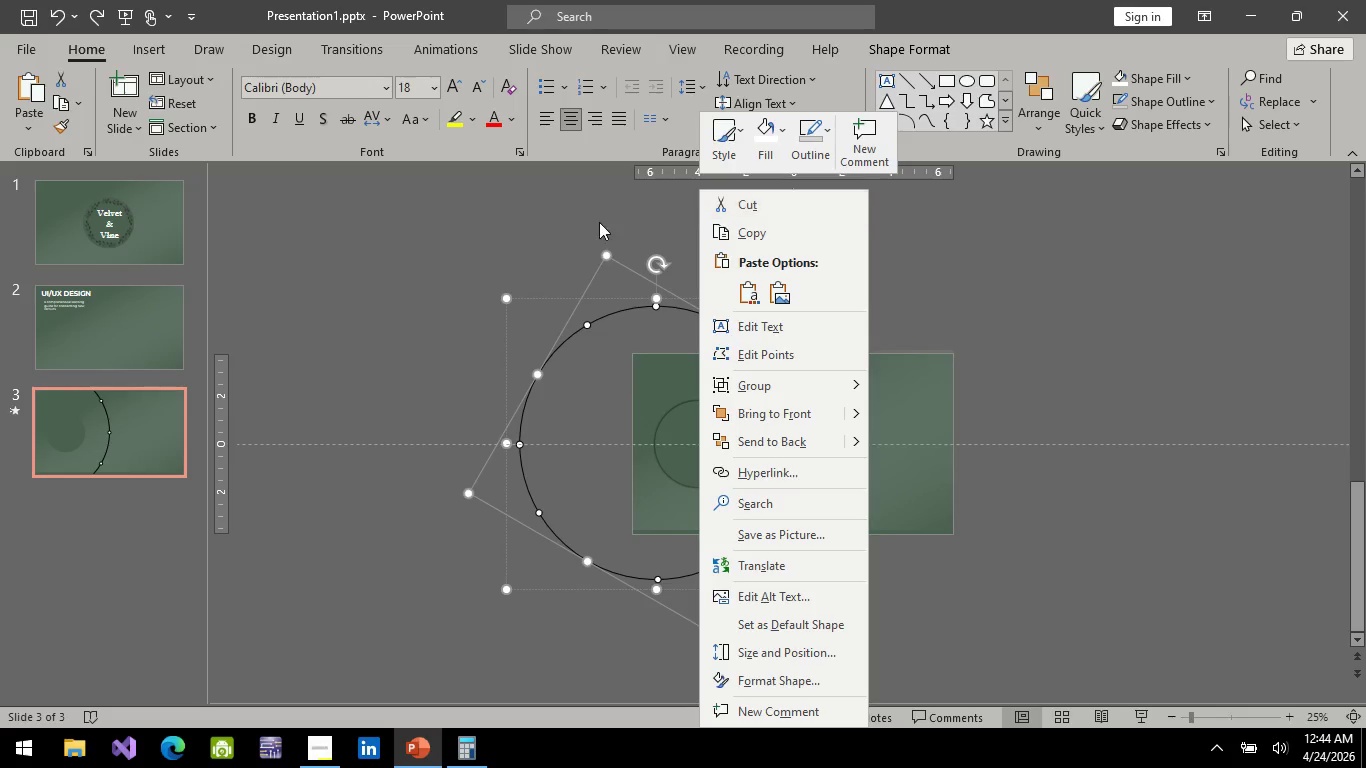 
left_click([598, 223])
 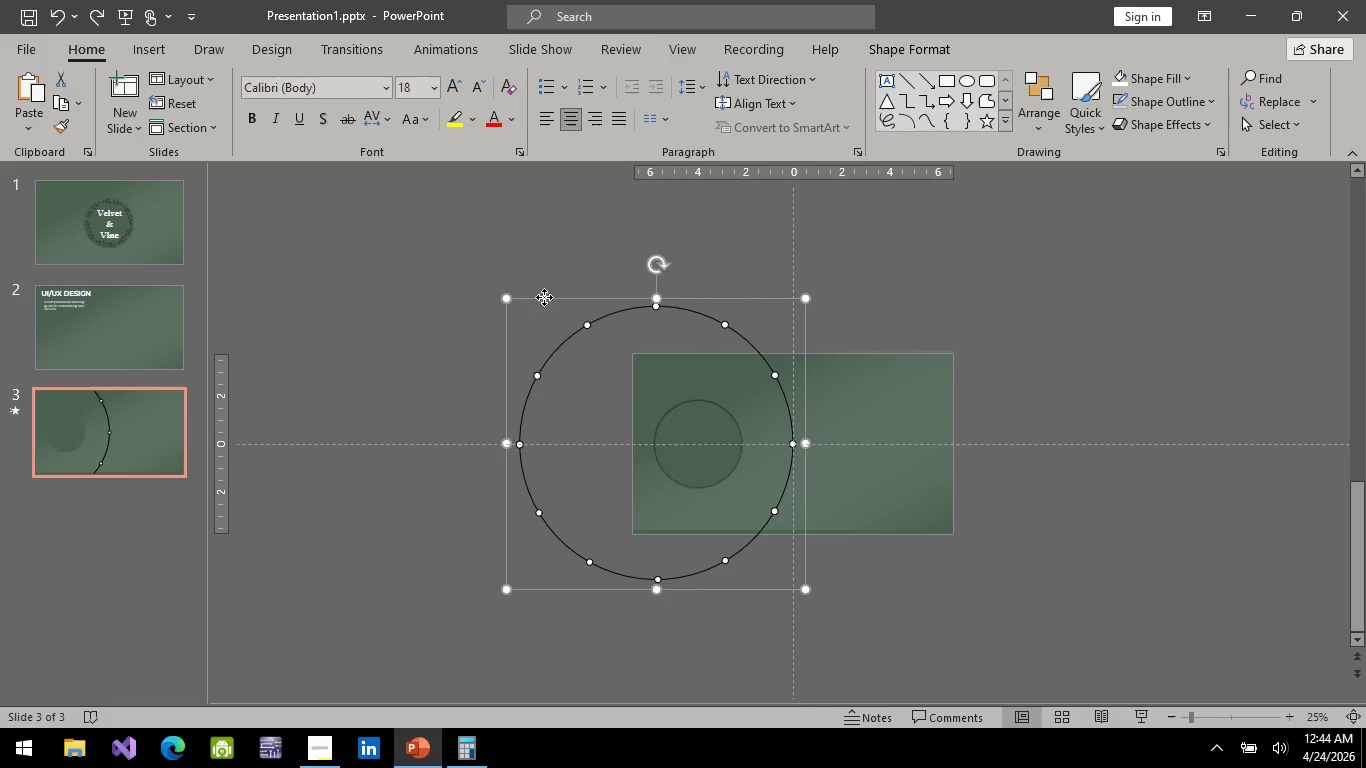 
left_click([544, 297])
 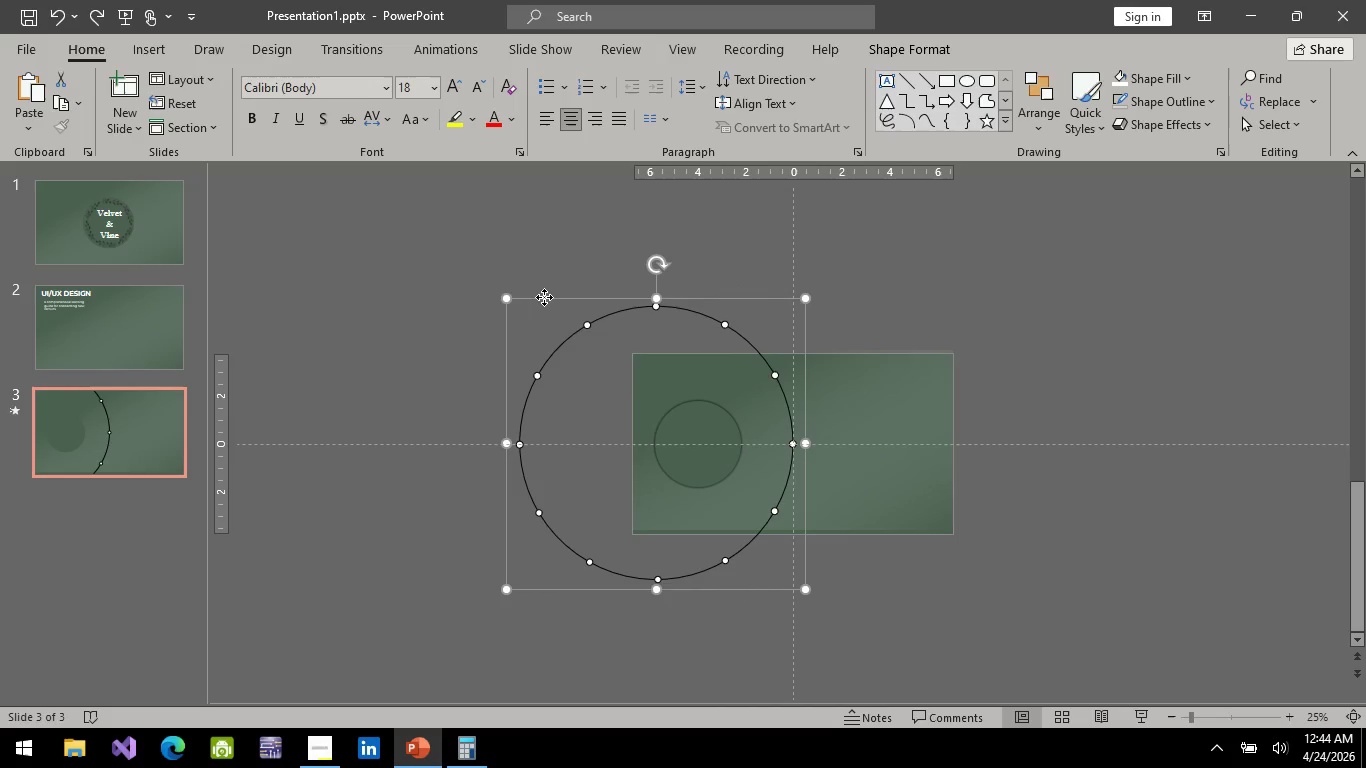 
right_click([544, 297])
 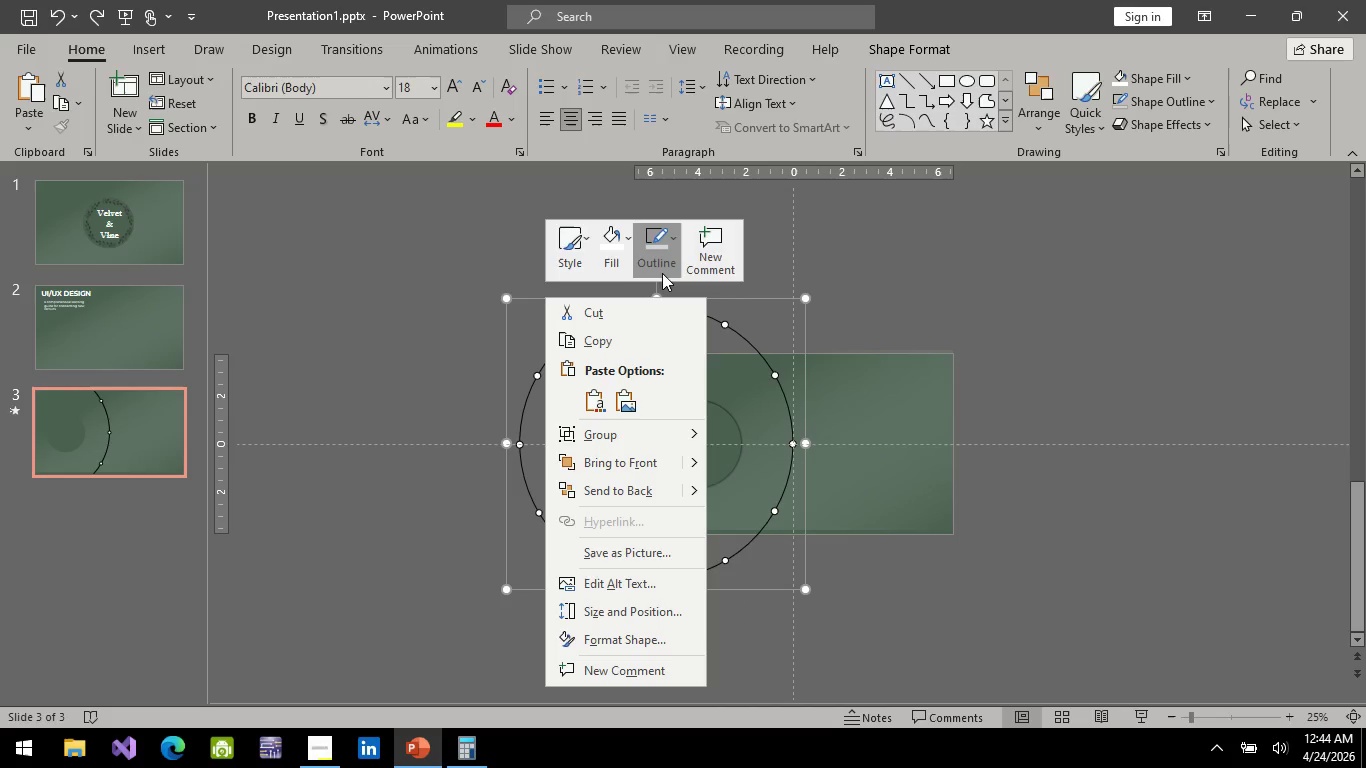 
left_click([659, 267])
 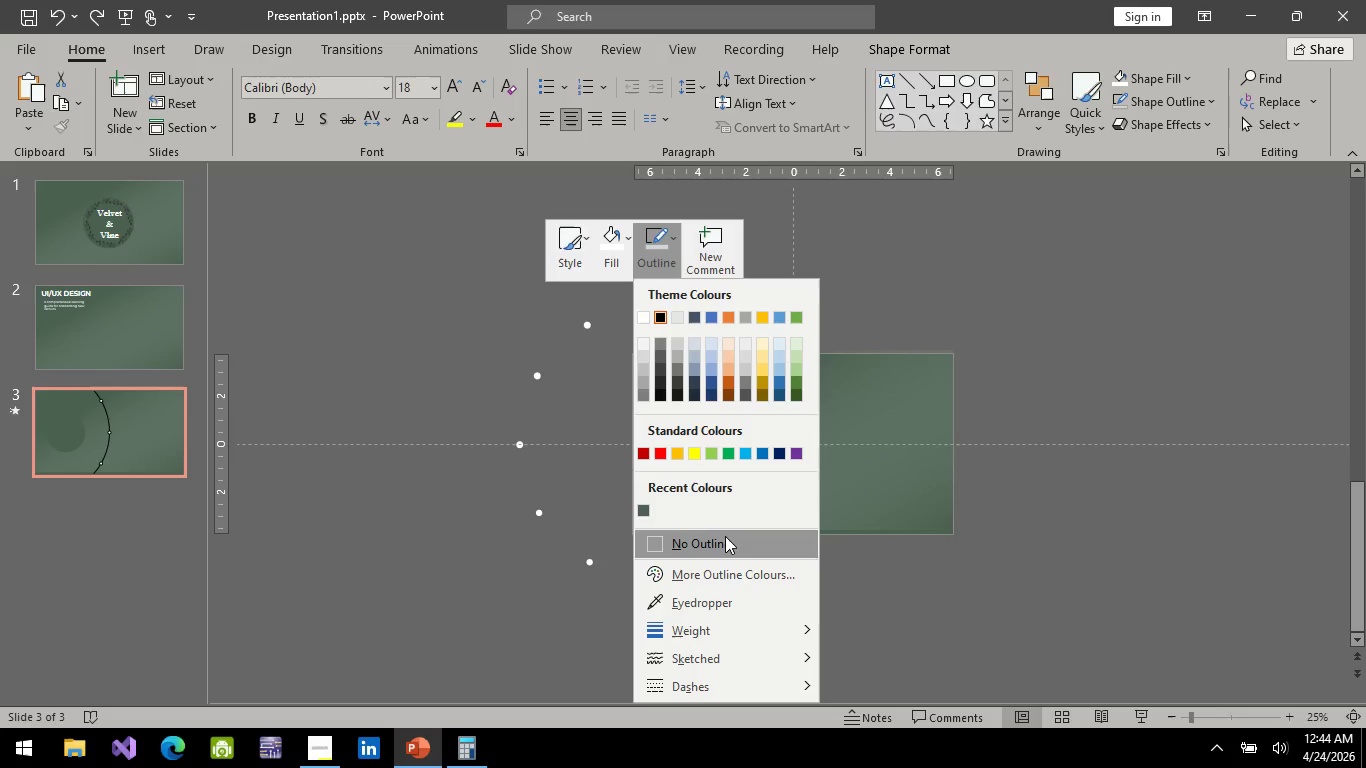 
left_click([725, 536])
 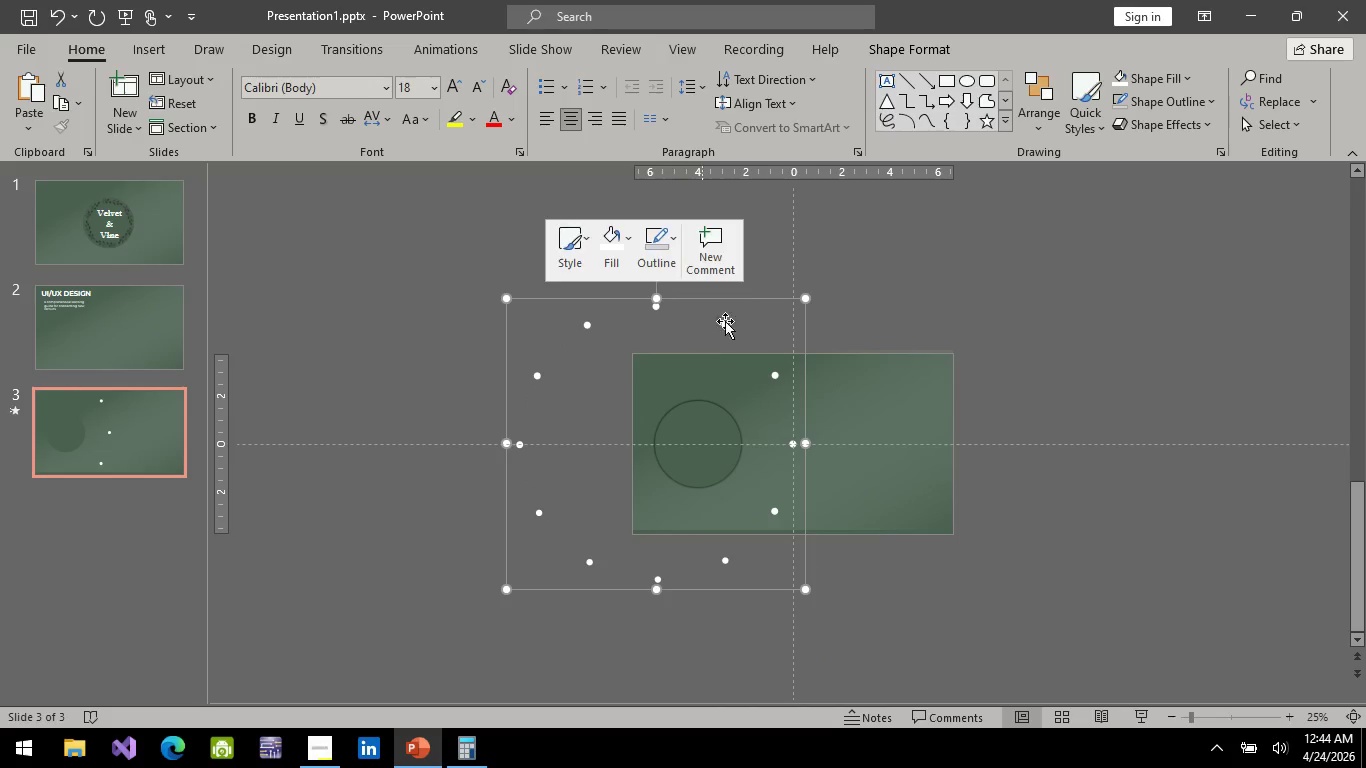 
hold_key(key=ControlLeft, duration=0.53)
scroll: coordinate [654, 359], scroll_direction: up, amount: 10.0
 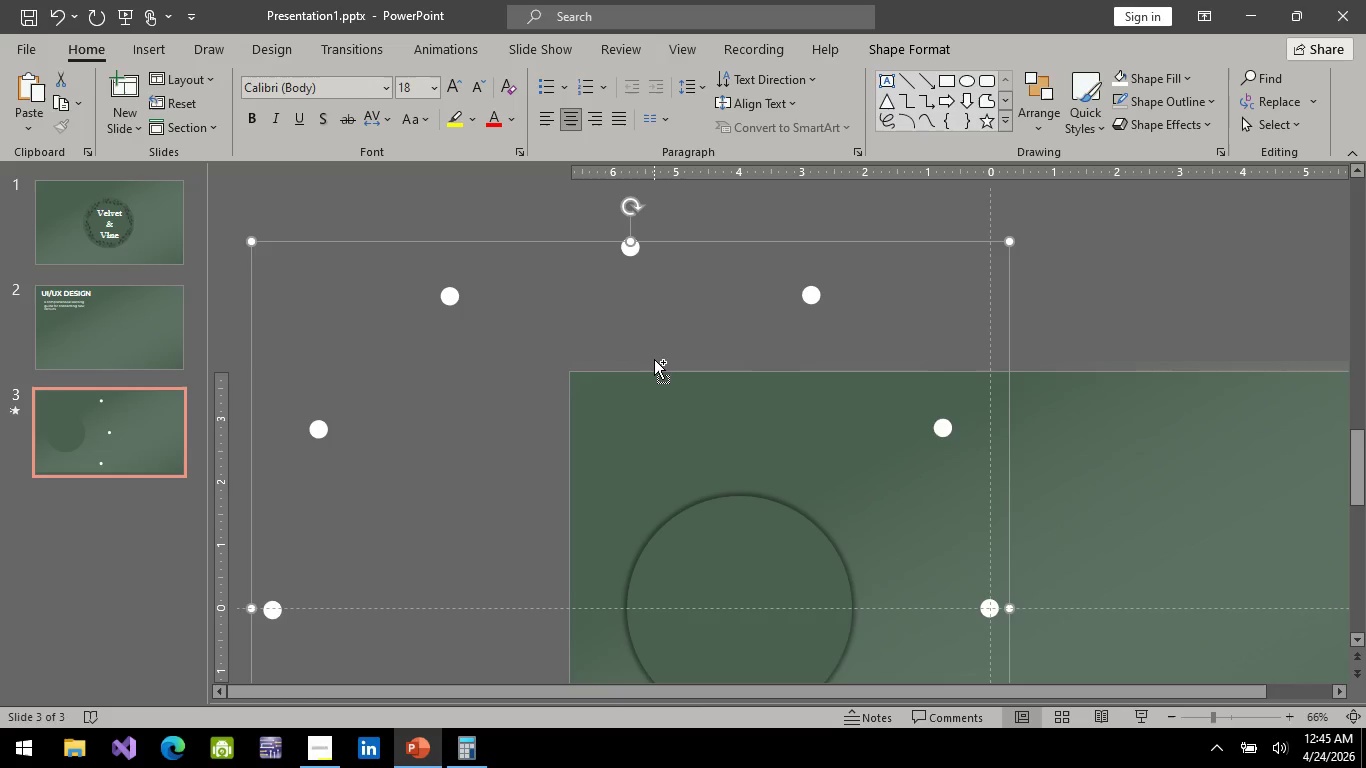 
key(Control+Z)
 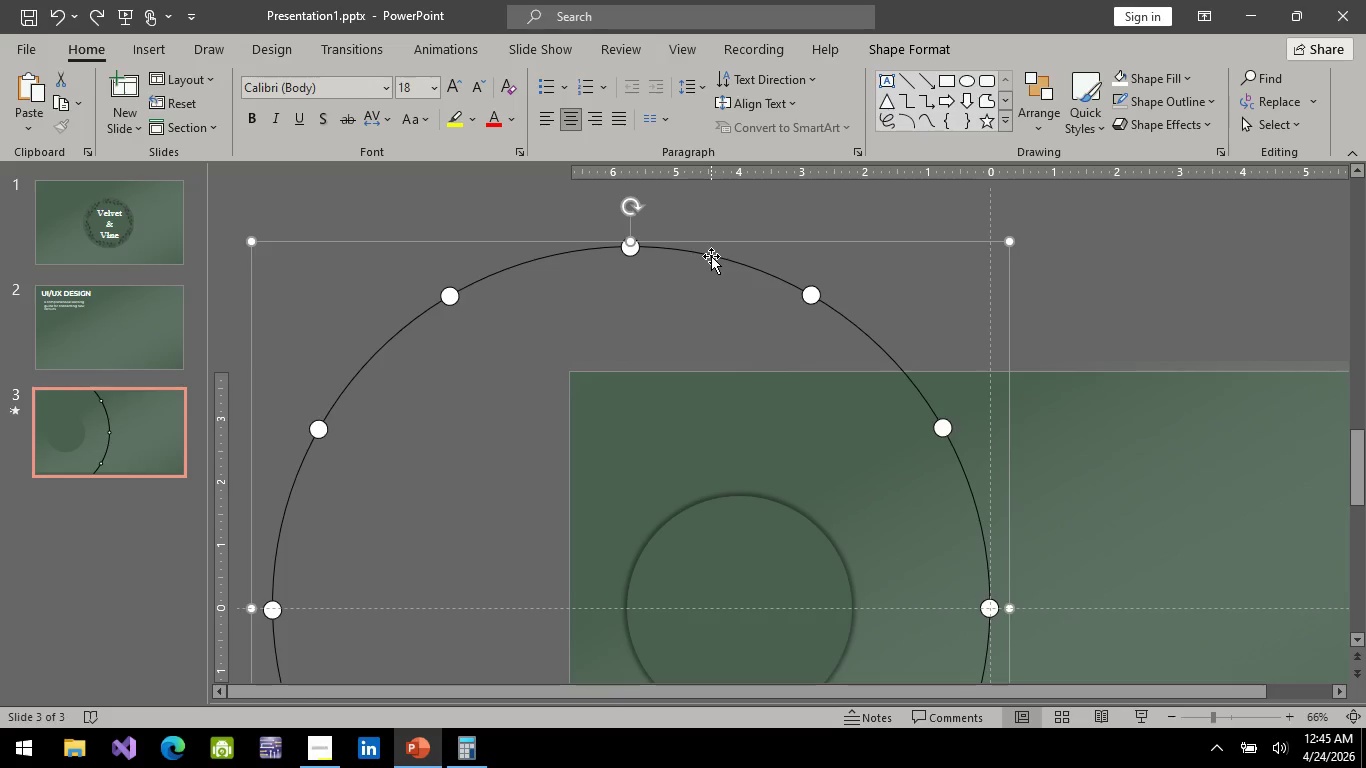 
left_click([711, 256])
 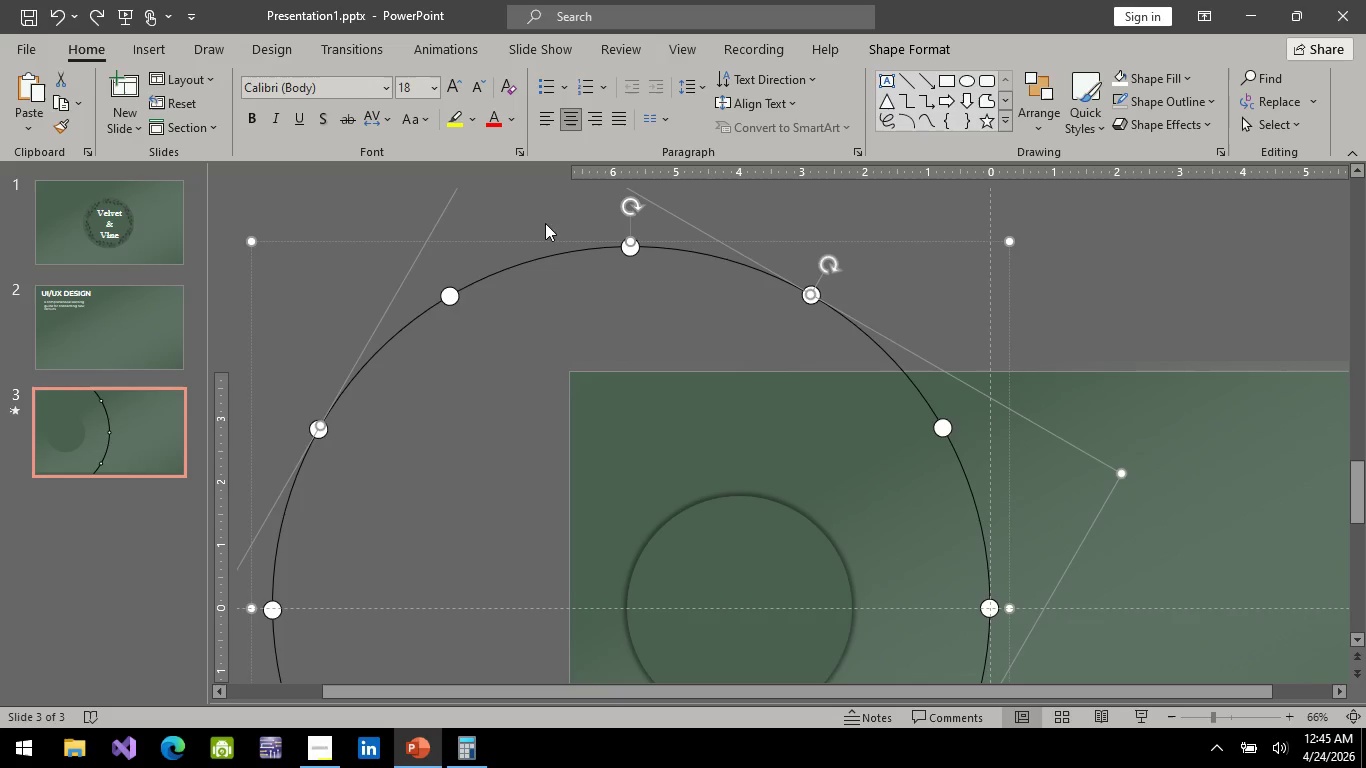 
left_click([551, 219])
 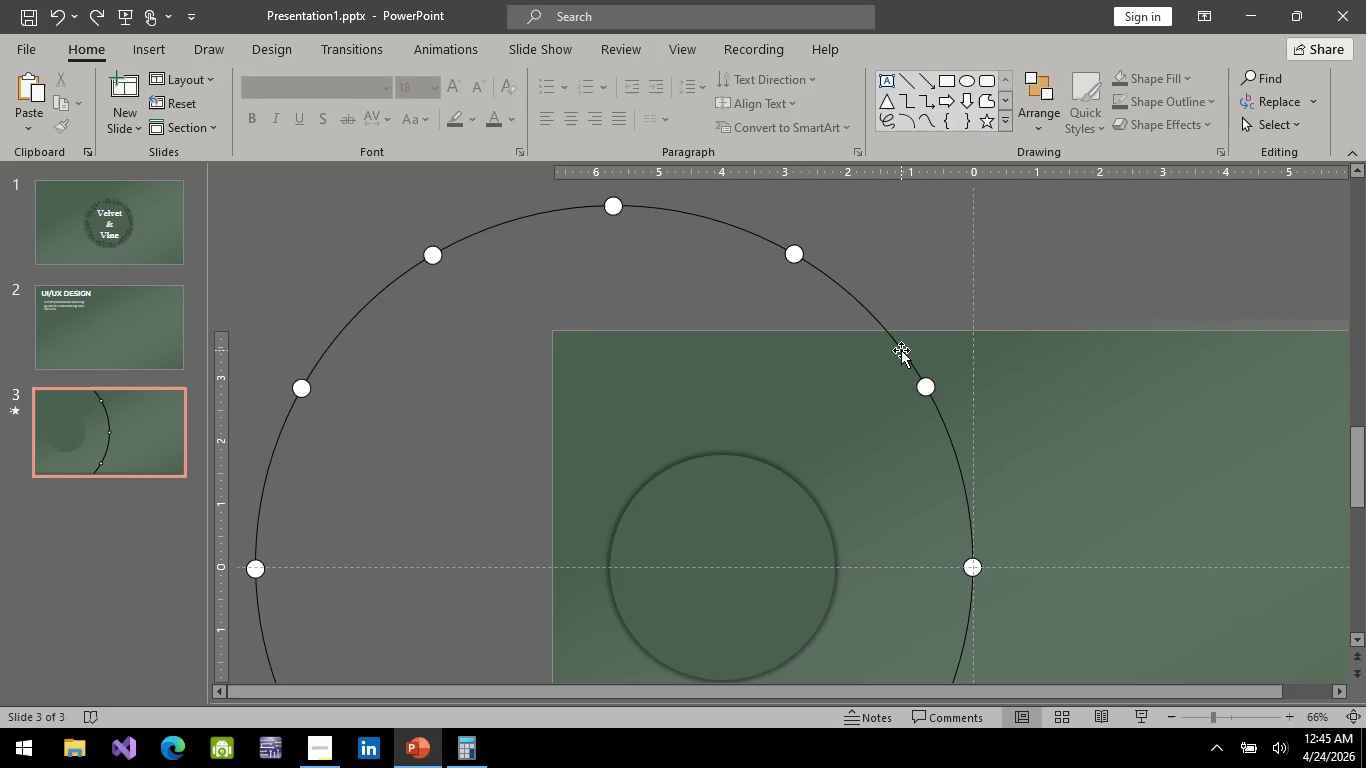 
left_click([901, 350])
 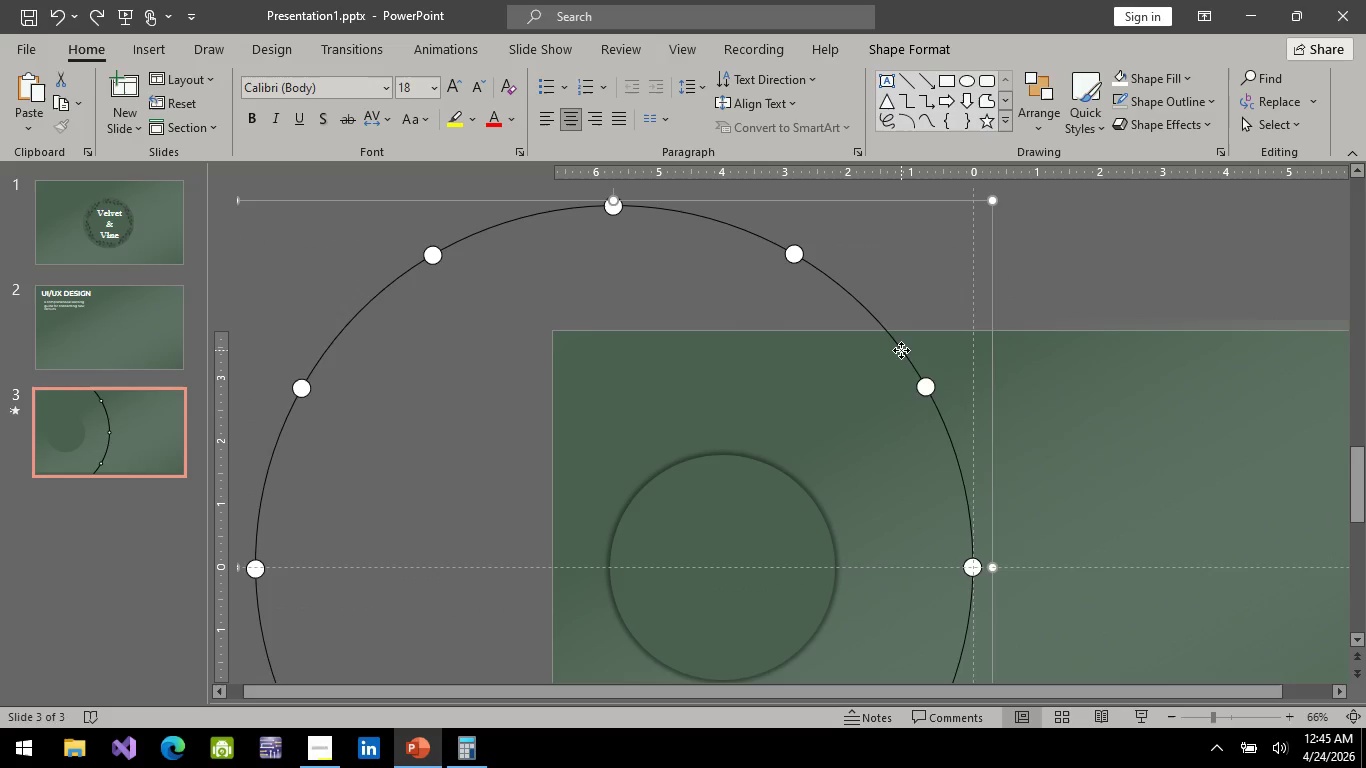 
right_click([901, 350])
 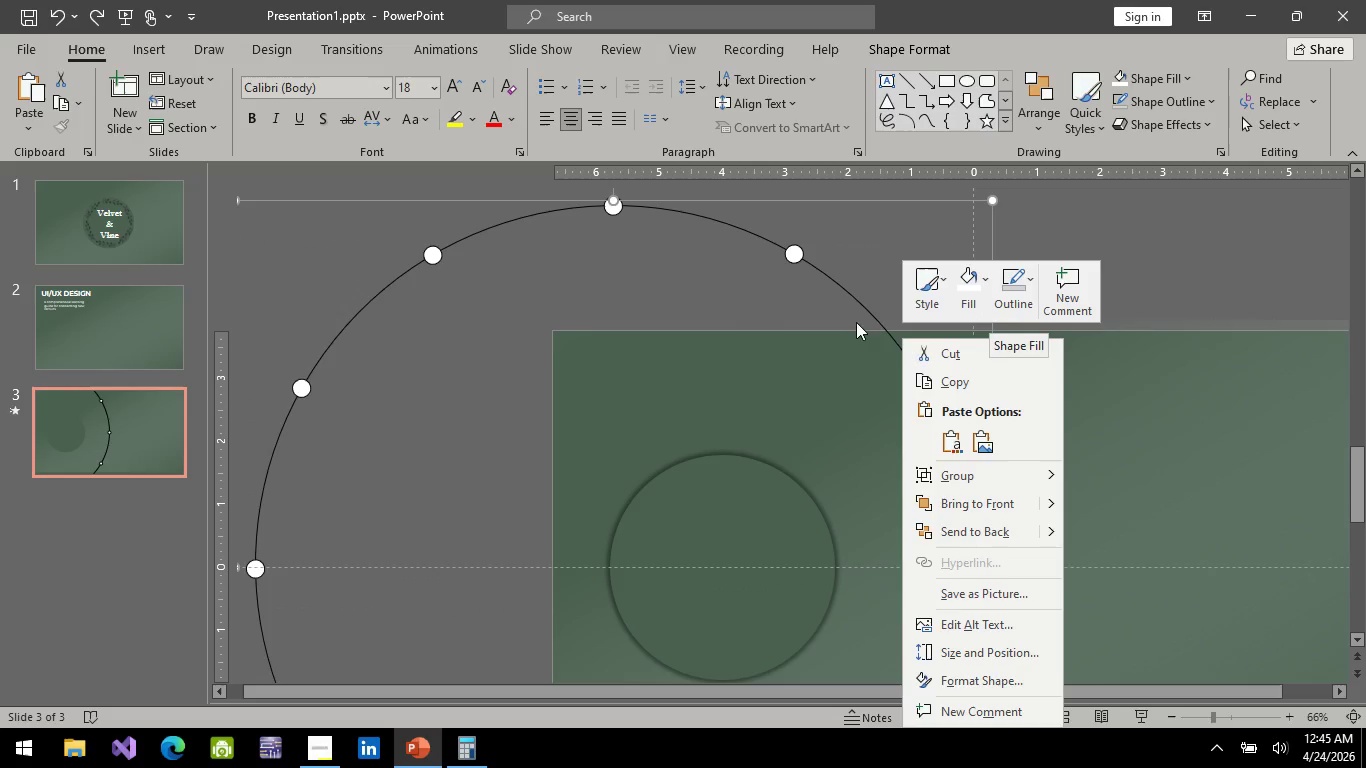 
left_click([789, 243])
 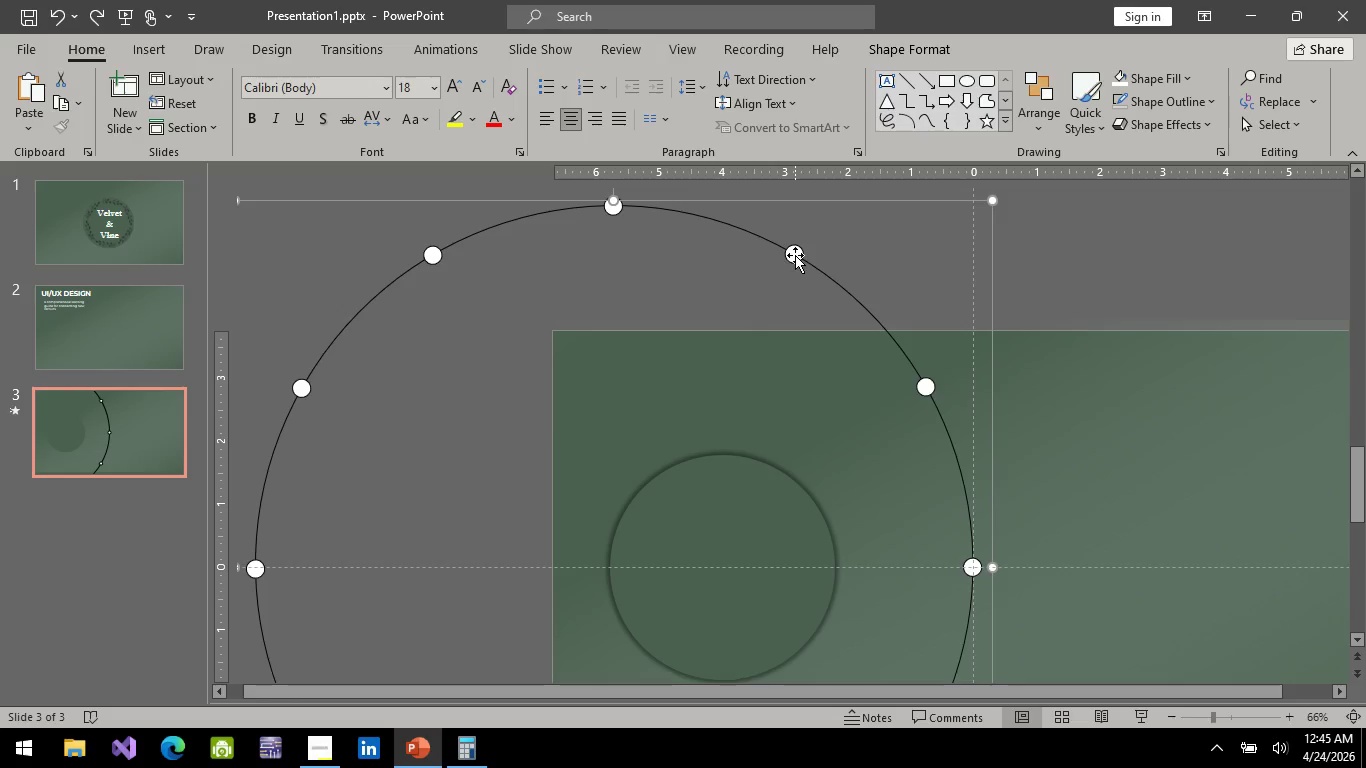 
left_click([795, 255])
 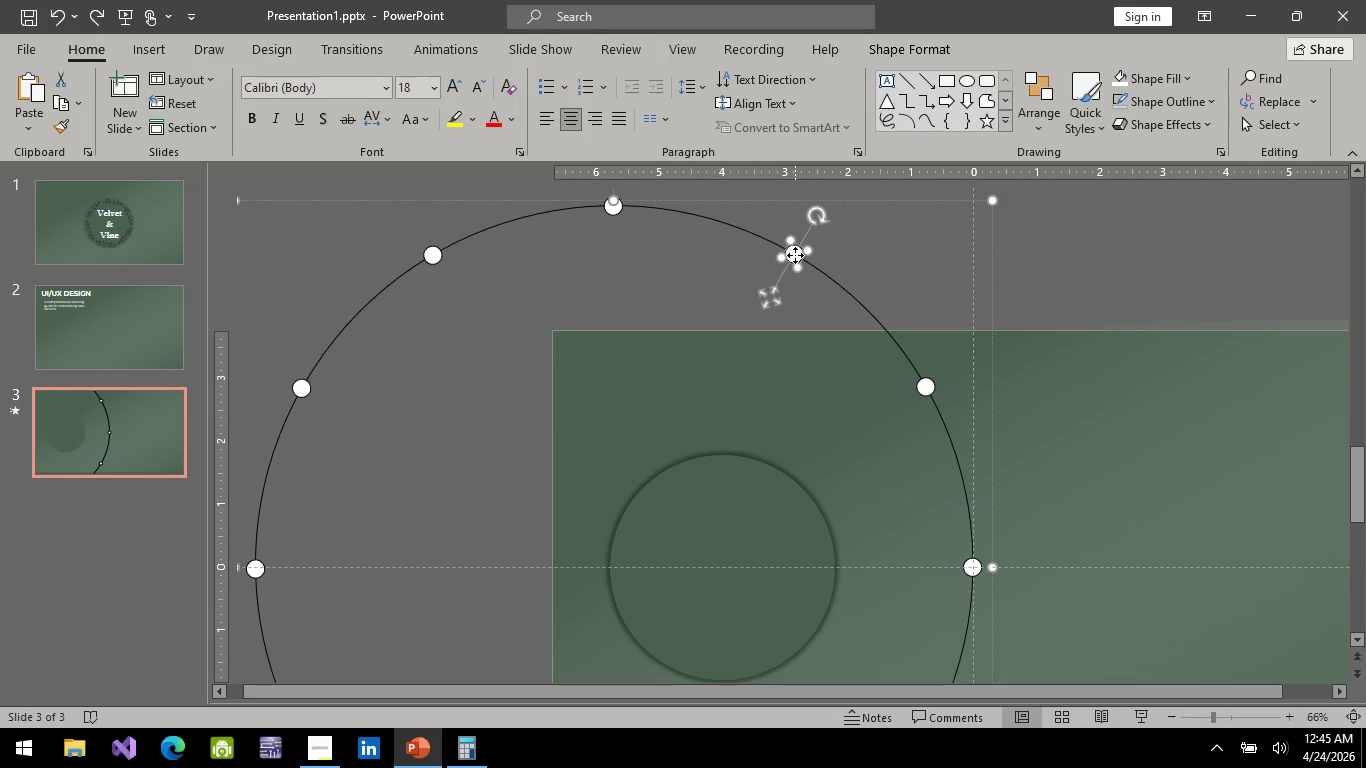 
right_click([795, 255])
 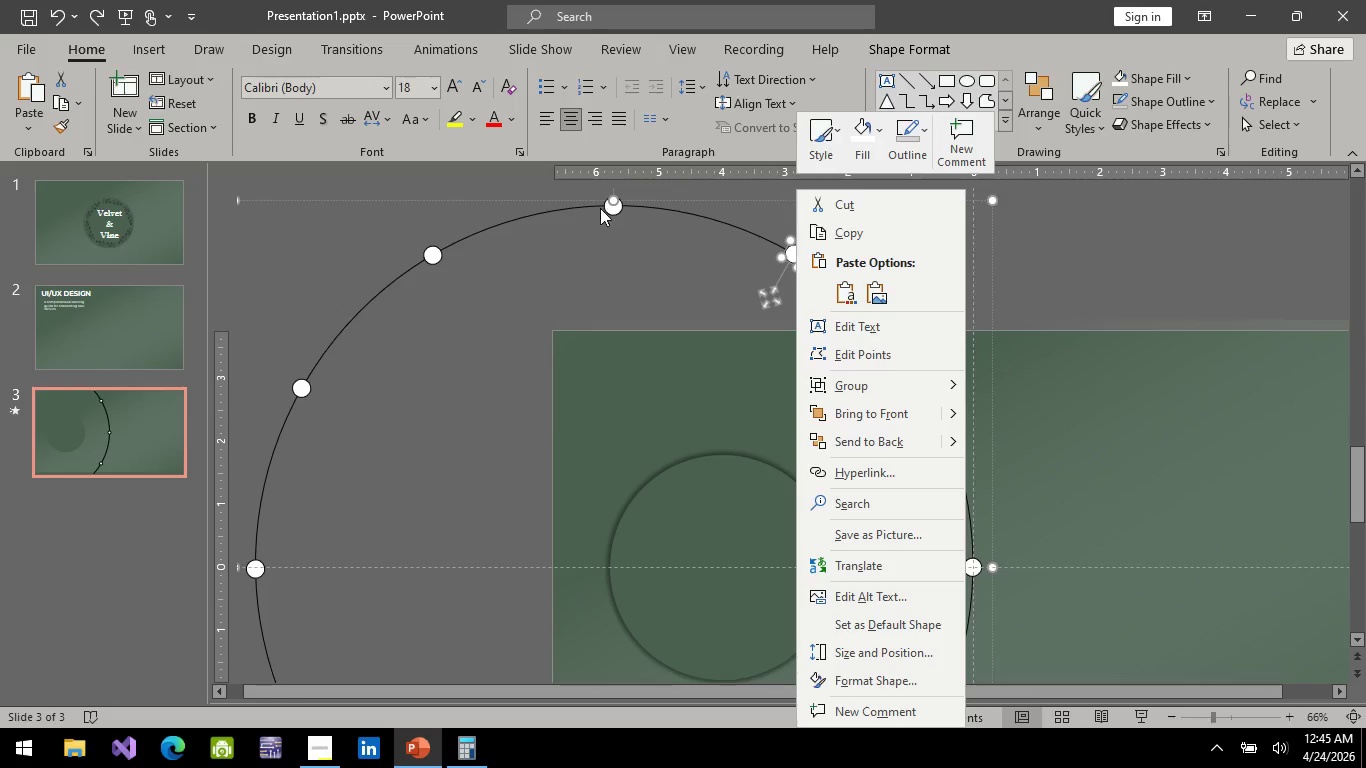 
left_click([519, 195])
 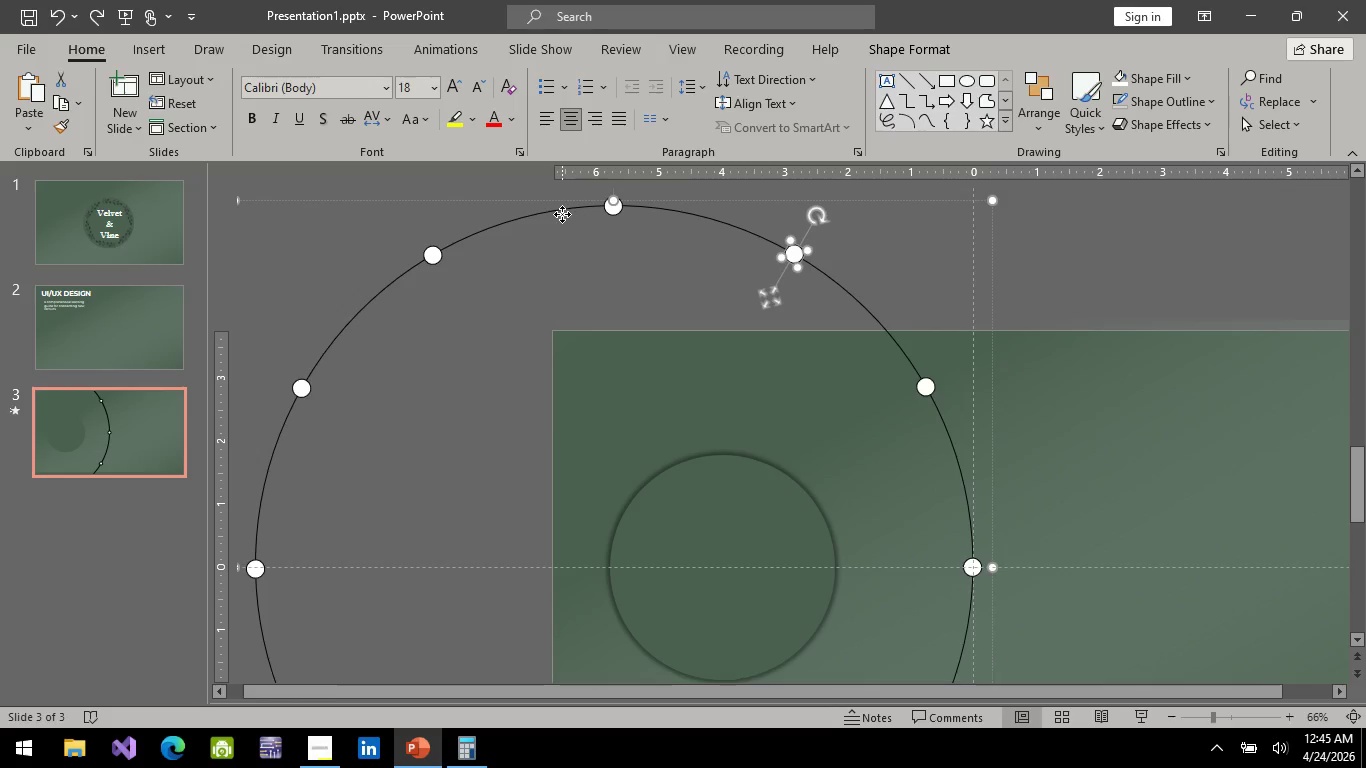 
left_click([562, 214])
 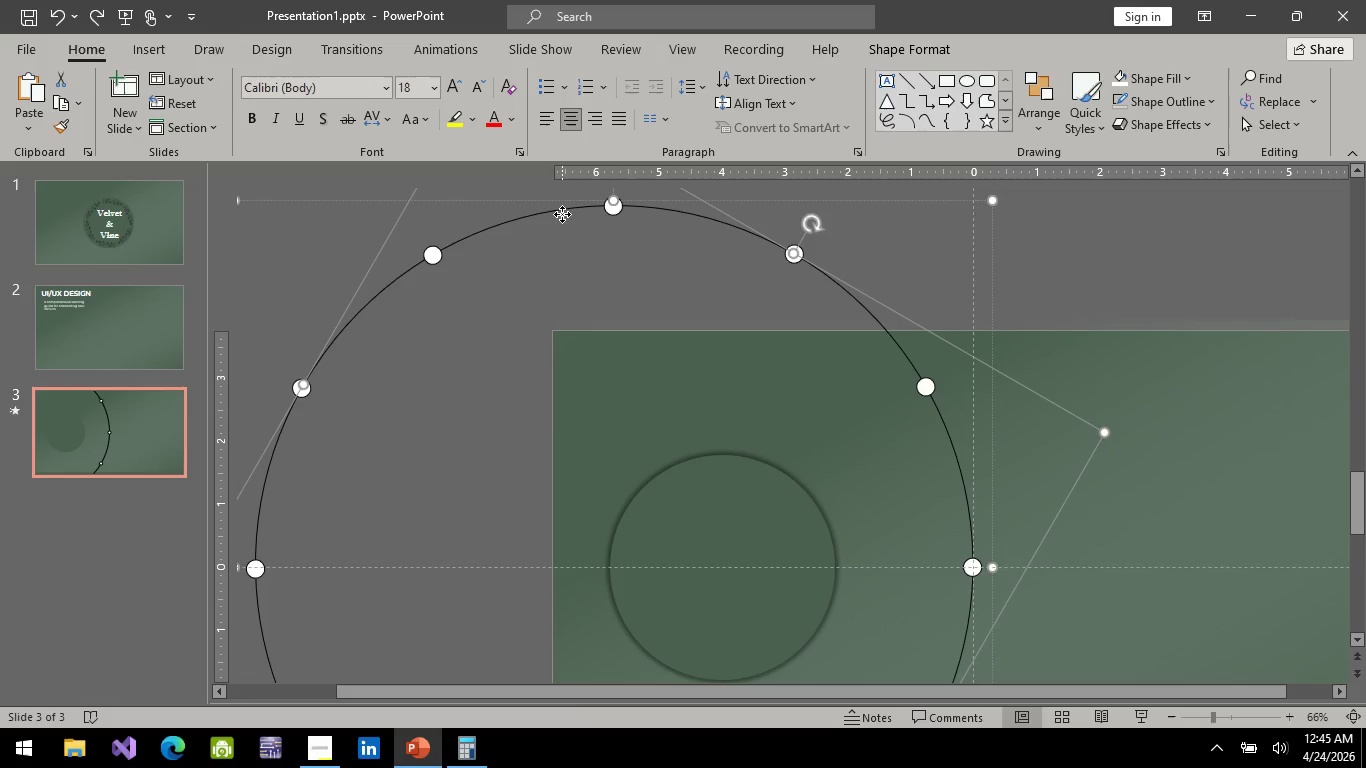 
right_click([562, 214])
 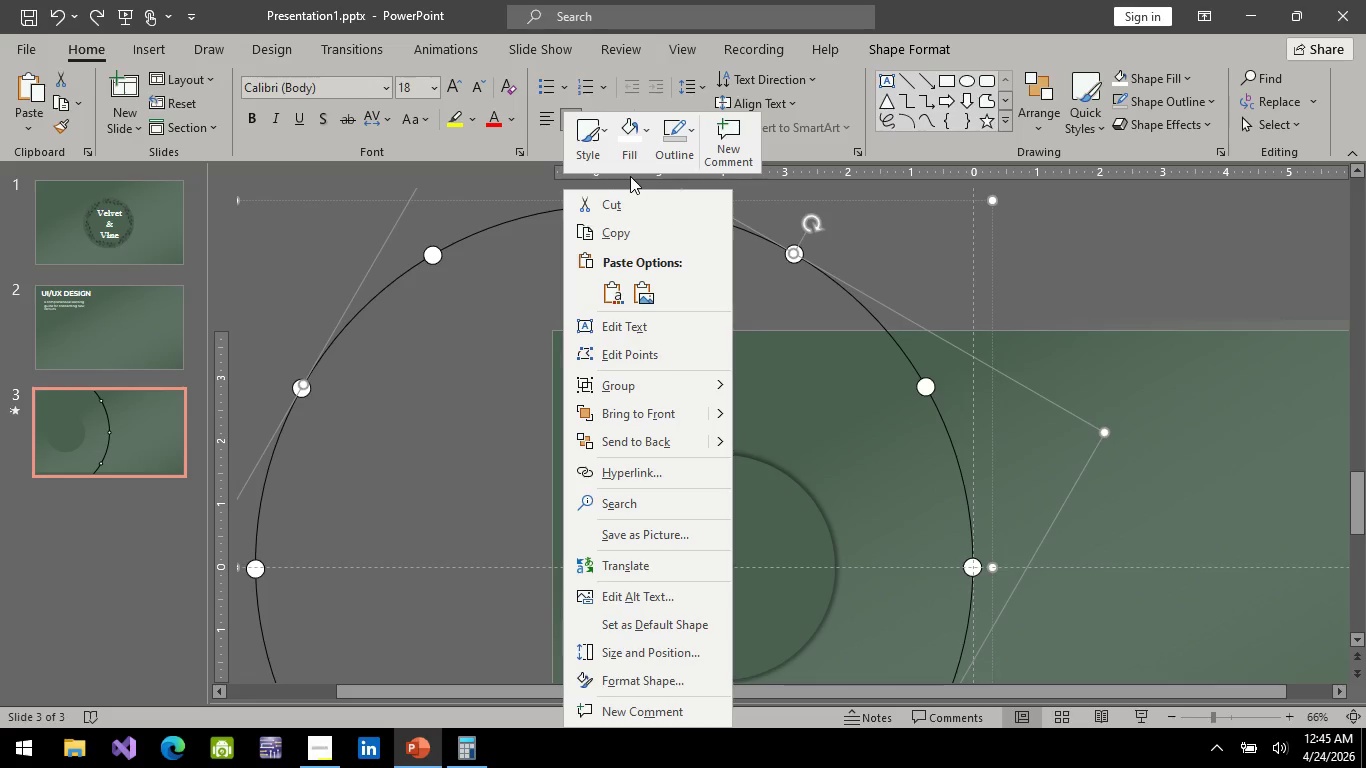 
left_click([632, 164])
 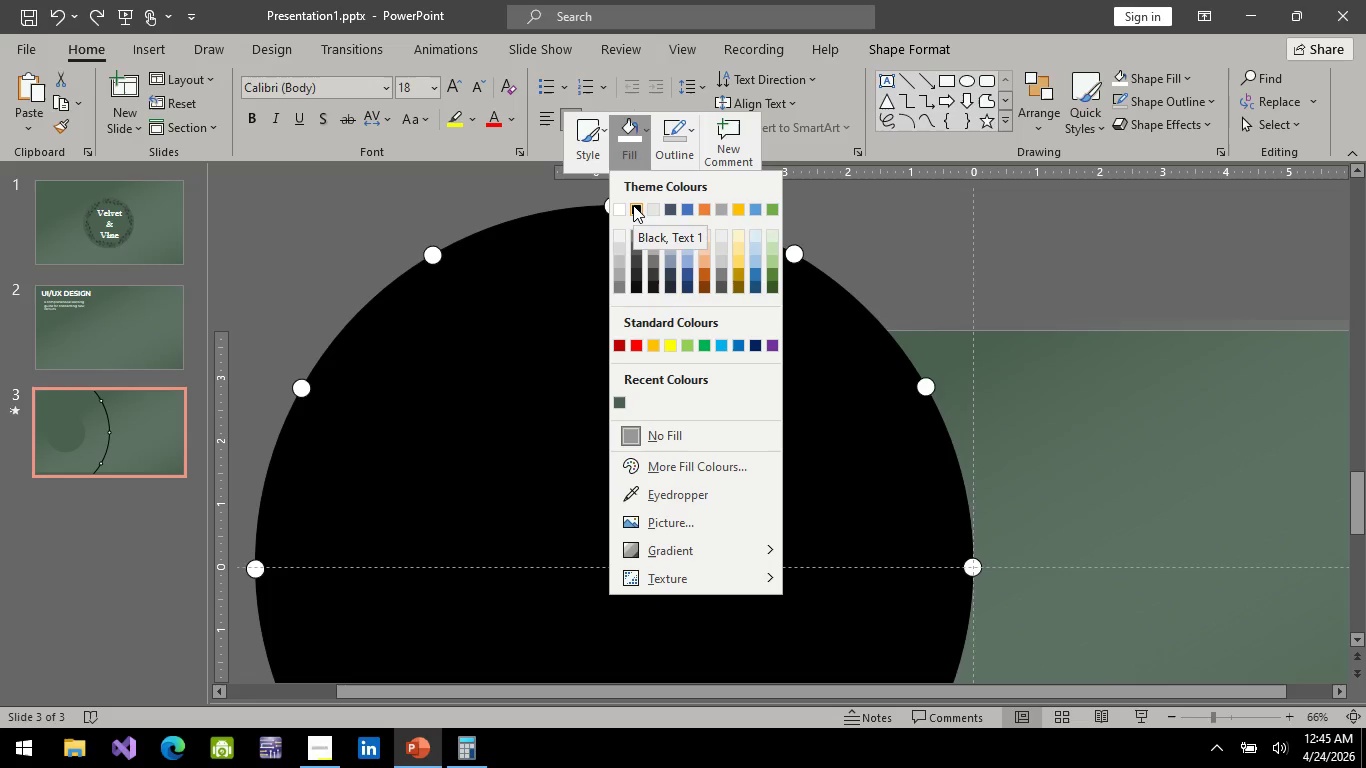 
wait(6.24)
 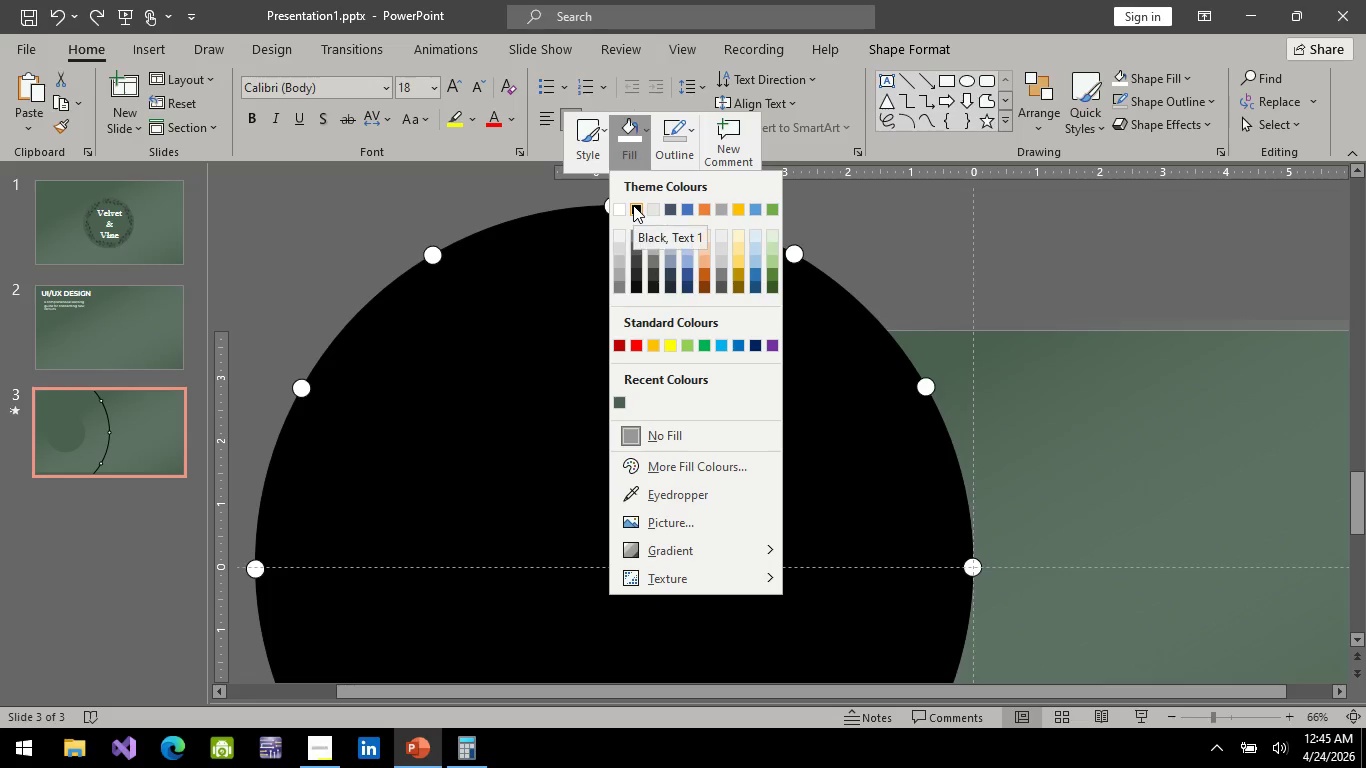 
left_click([1074, 259])
 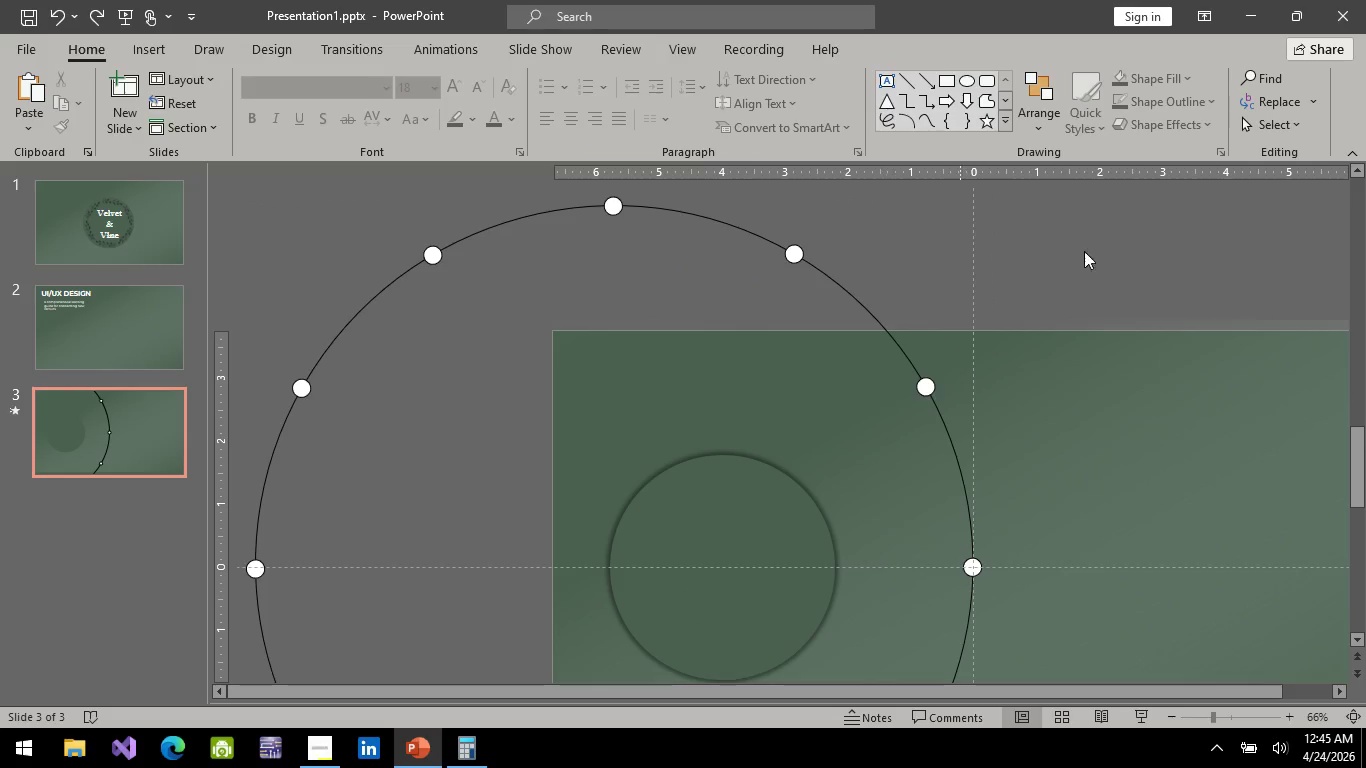 
double_click([1157, 258])
 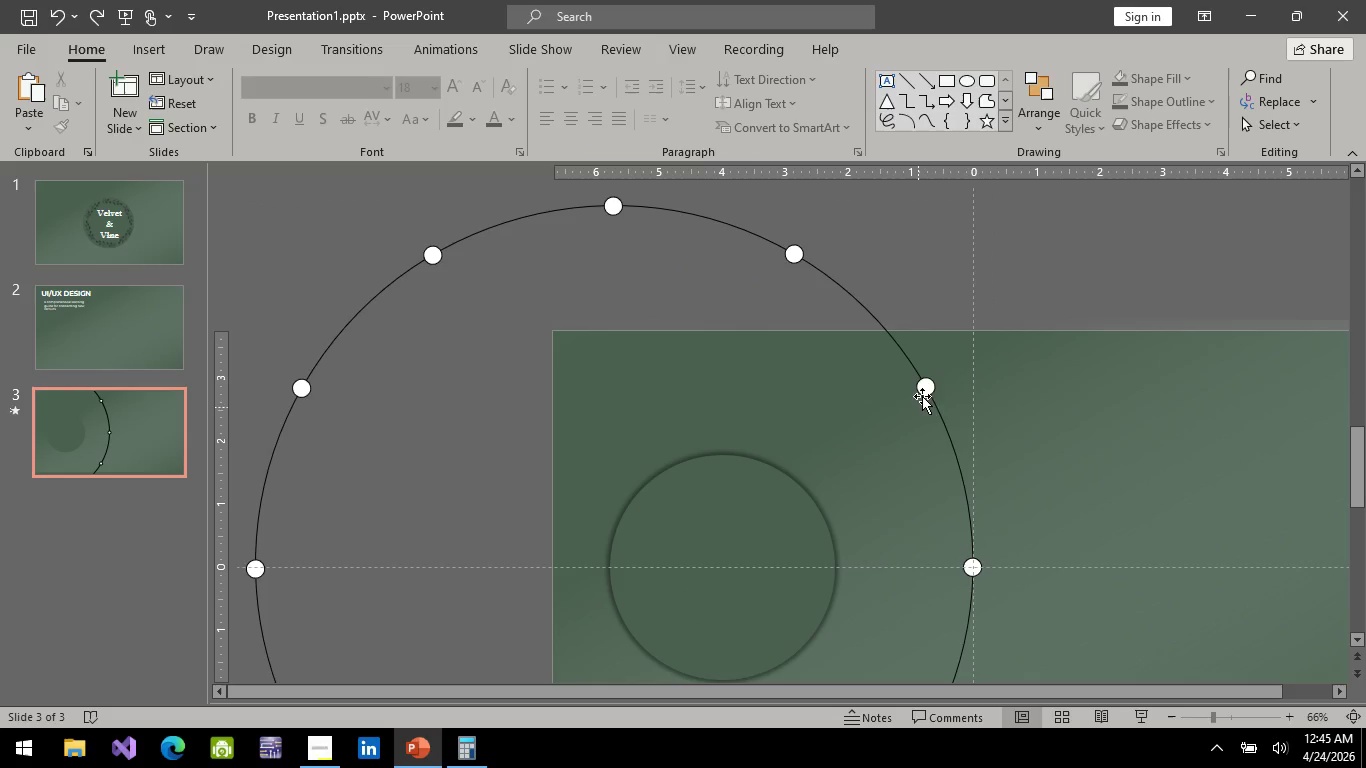 
left_click([925, 388])
 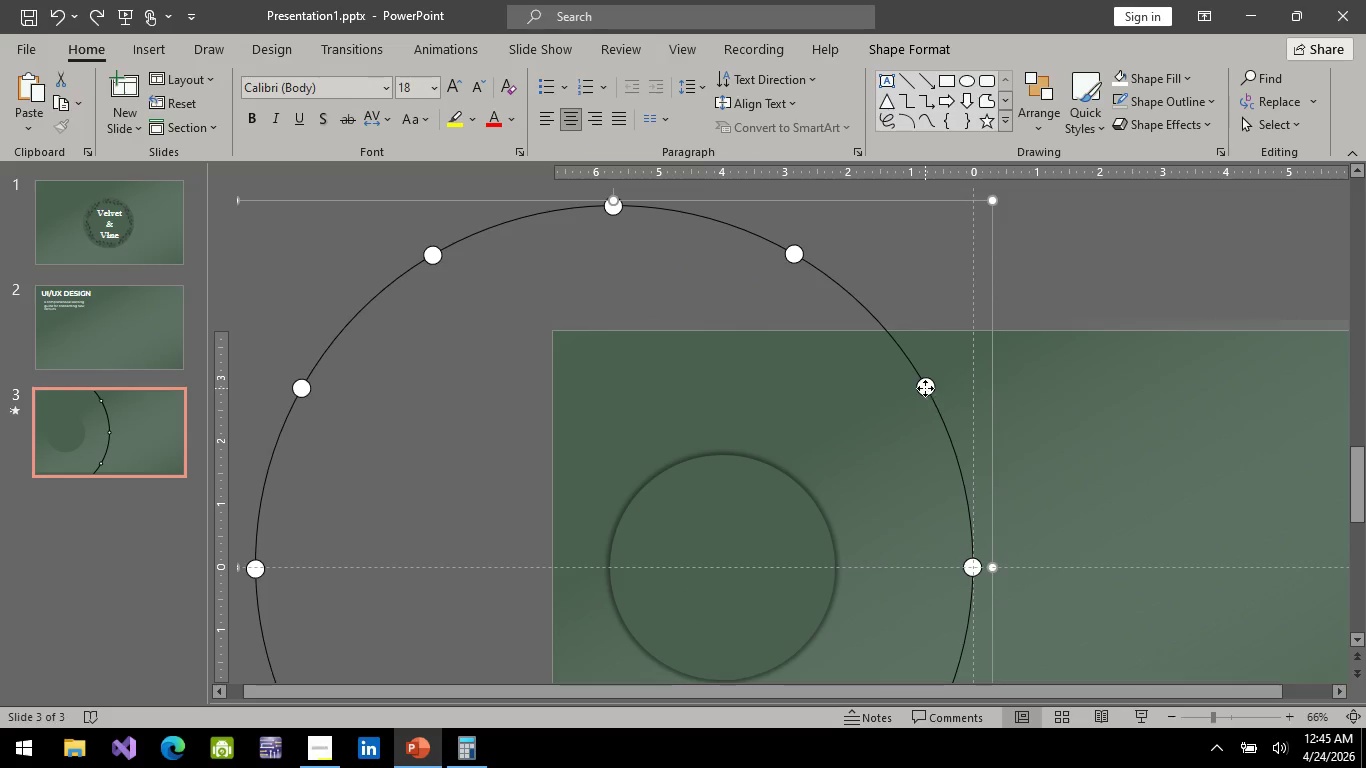 
left_click([925, 388])
 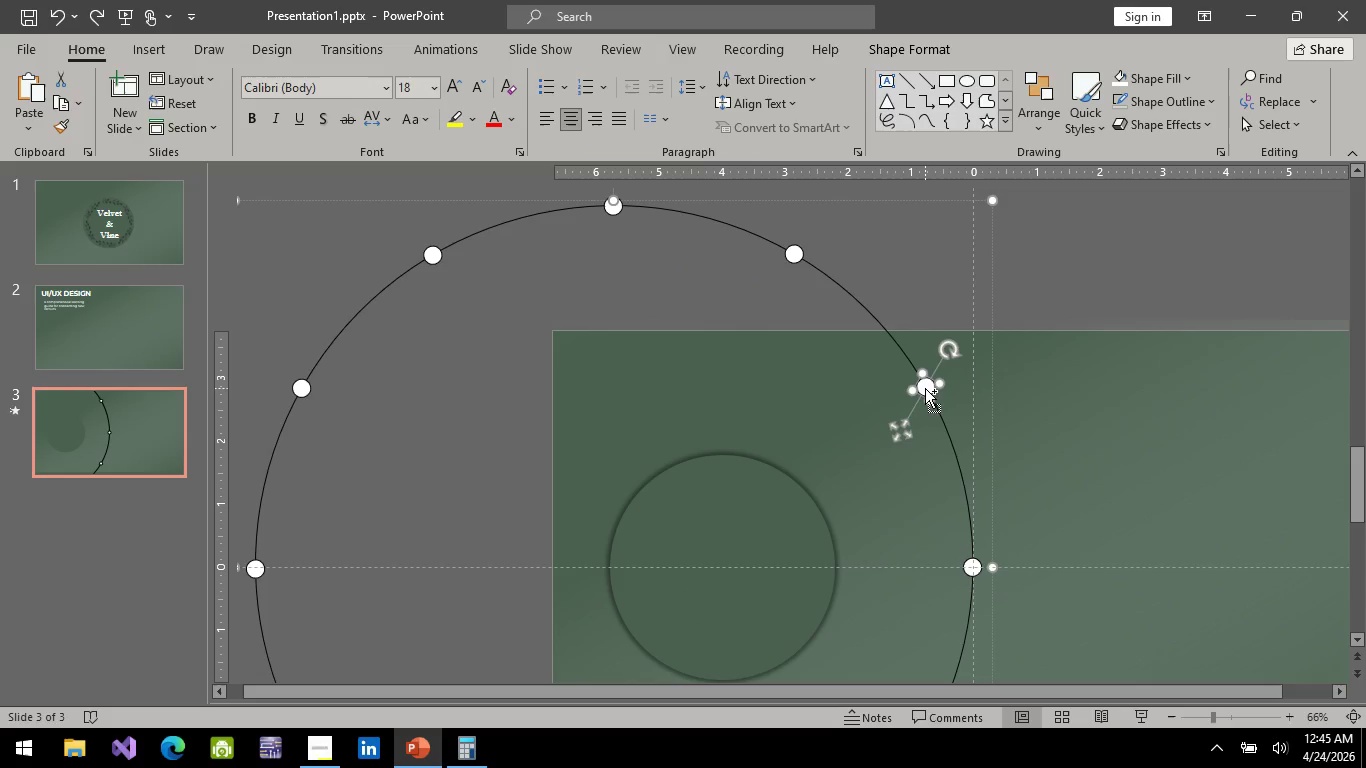 
key(Control+C)
 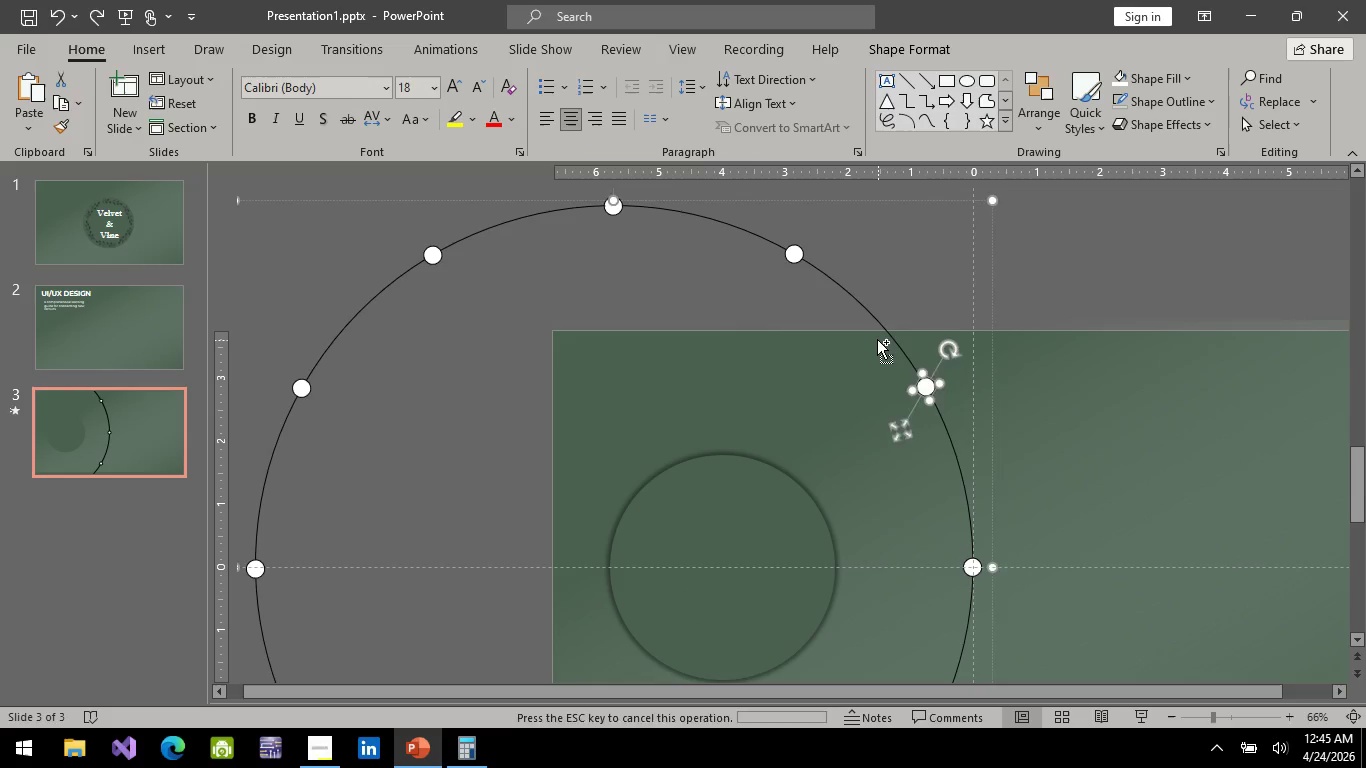 
key(Control+V)
 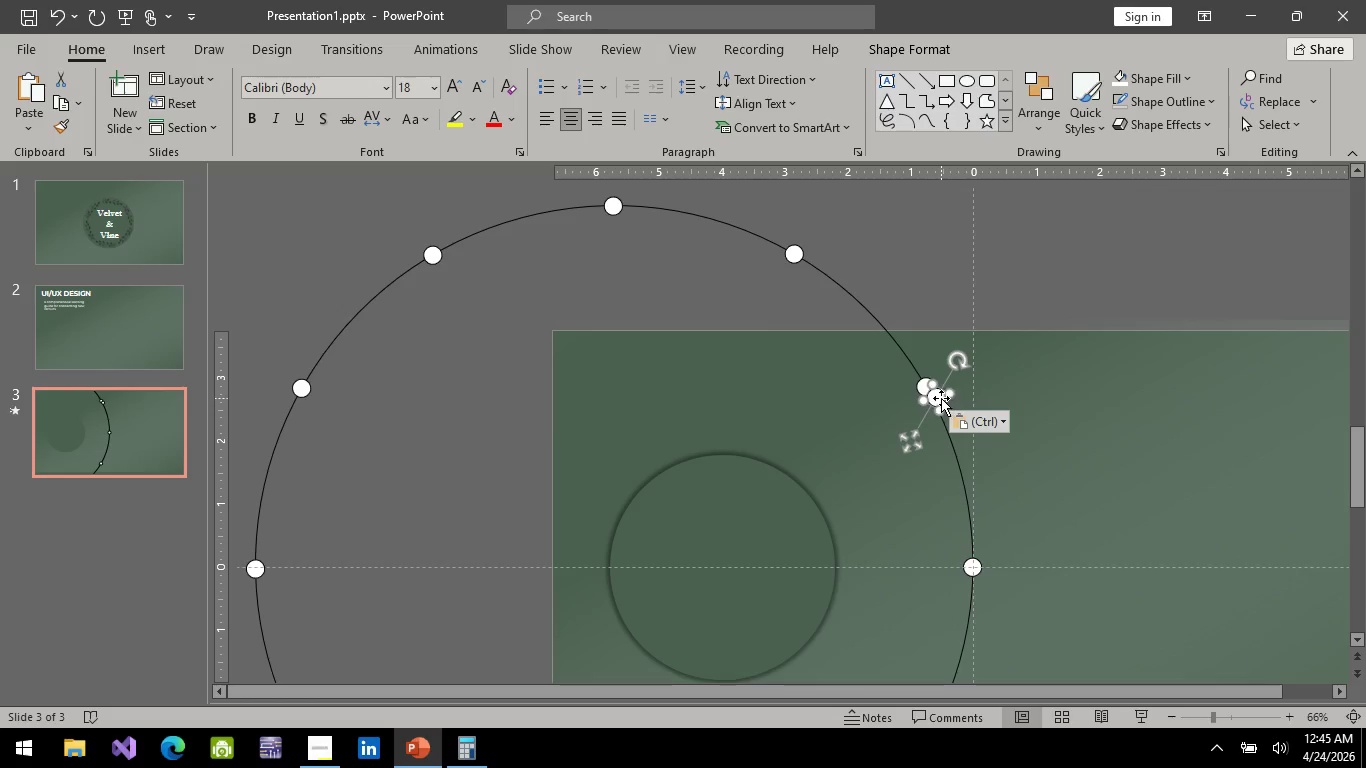 
left_click_drag(start_coordinate=[940, 398], to_coordinate=[1089, 308])
 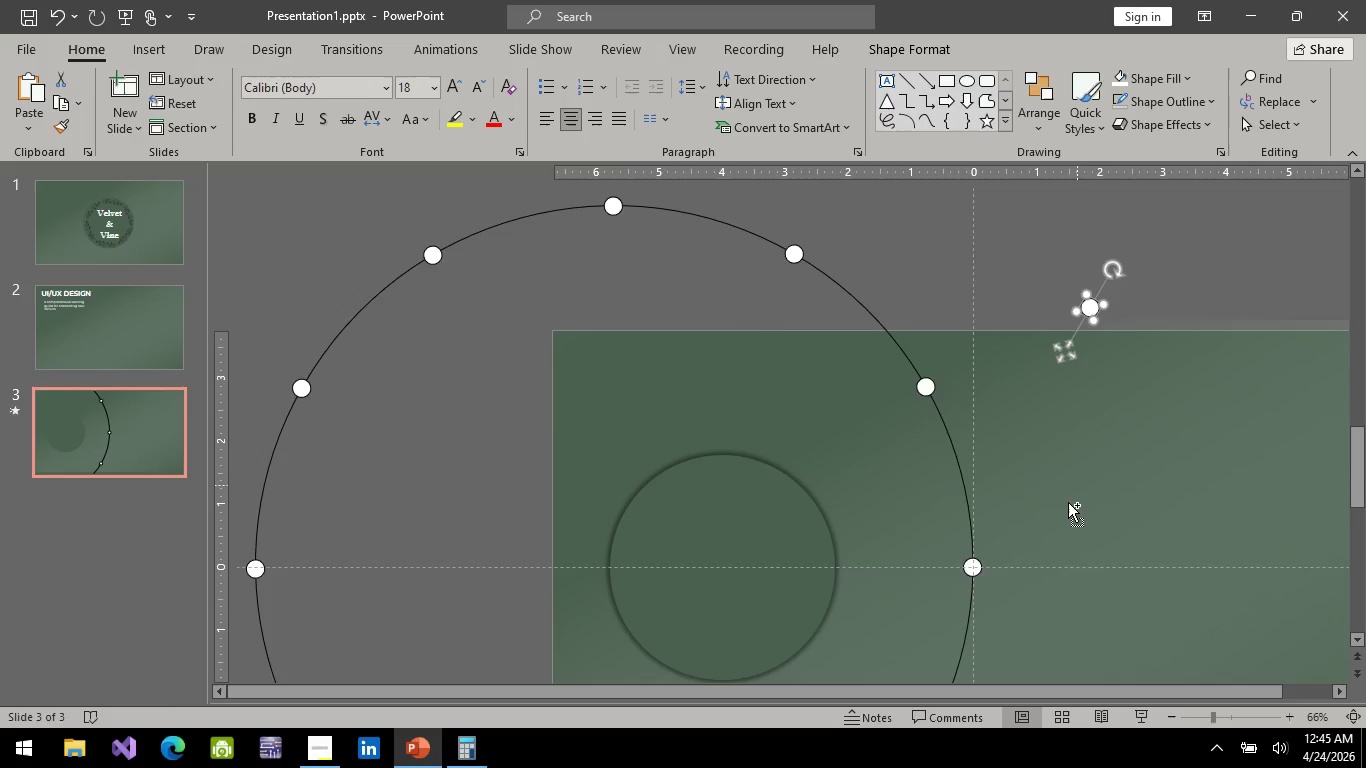 
hold_key(key=ControlLeft, duration=0.48)
scroll: coordinate [1065, 506], scroll_direction: down, amount: 3.0
 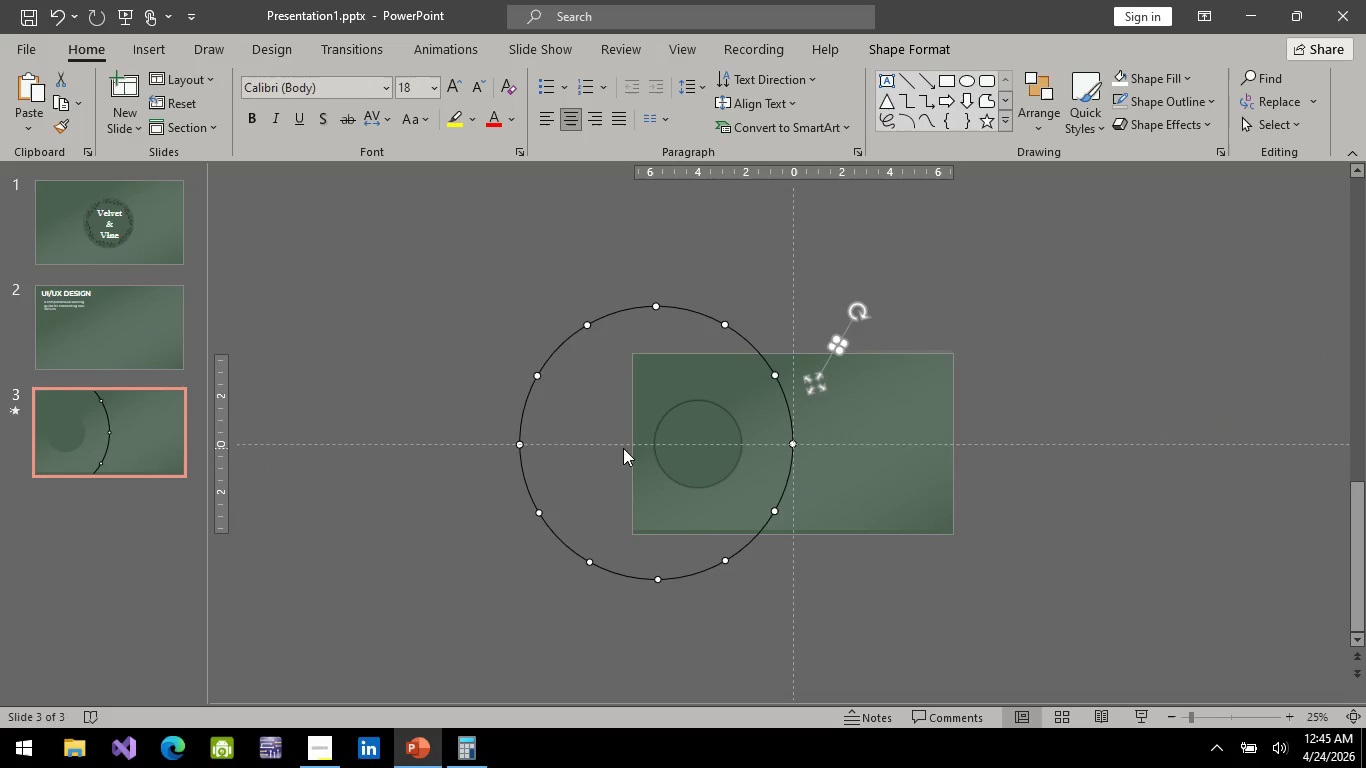 
wait(5.5)
 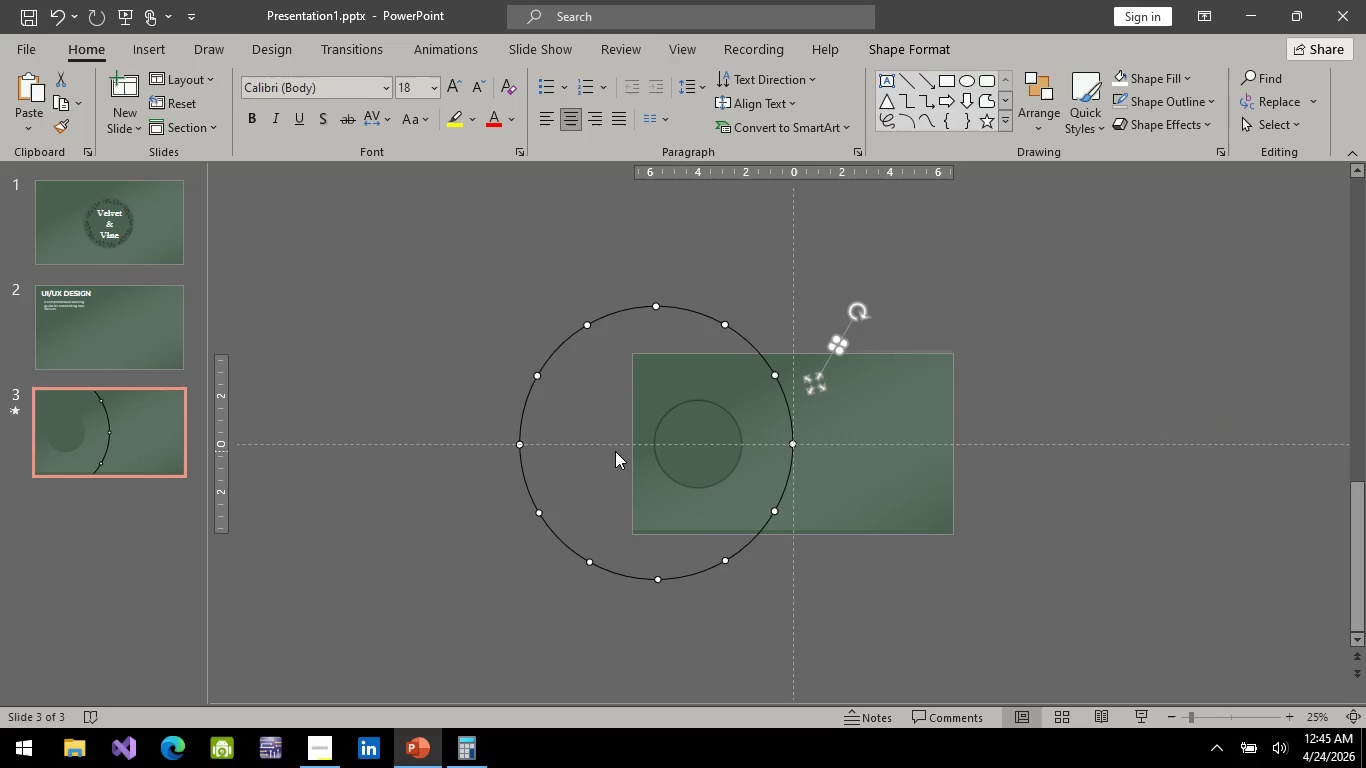 
left_click([763, 351])
 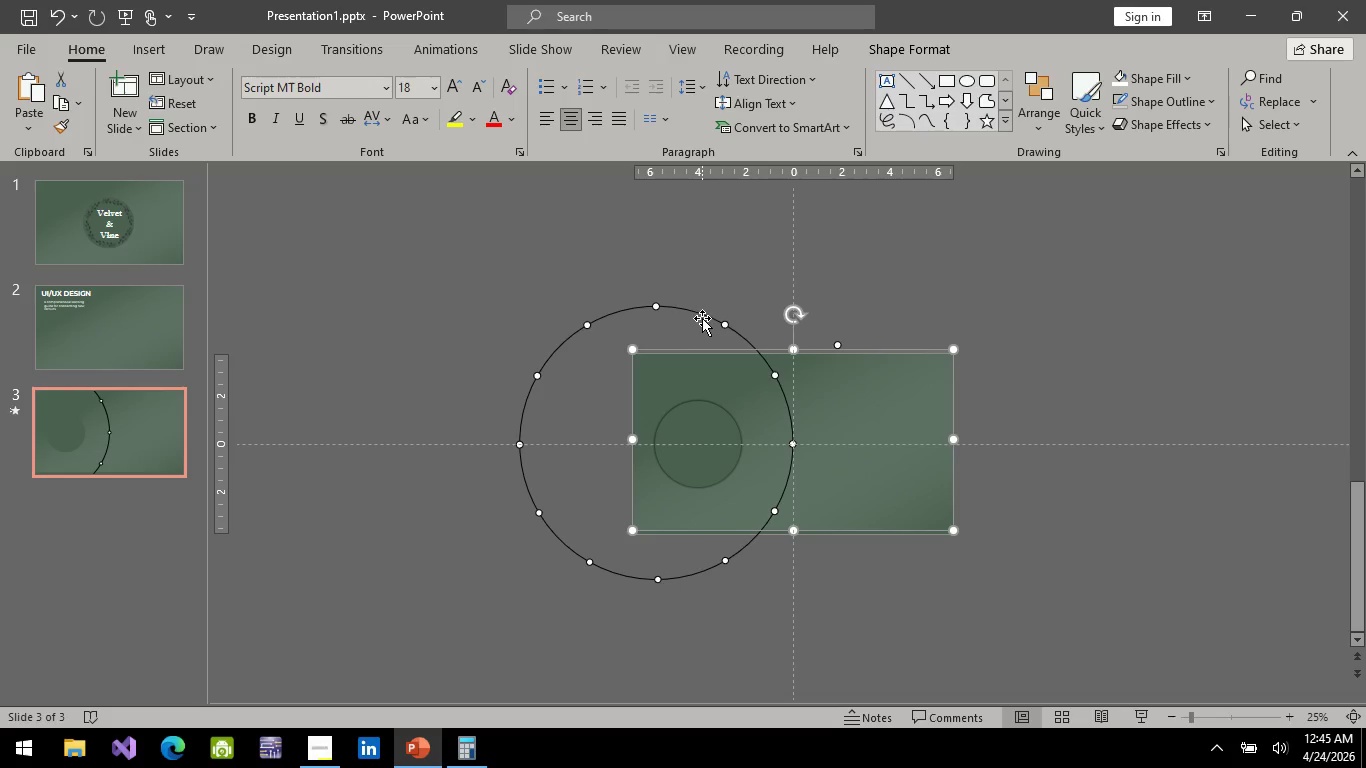 
left_click([701, 312])
 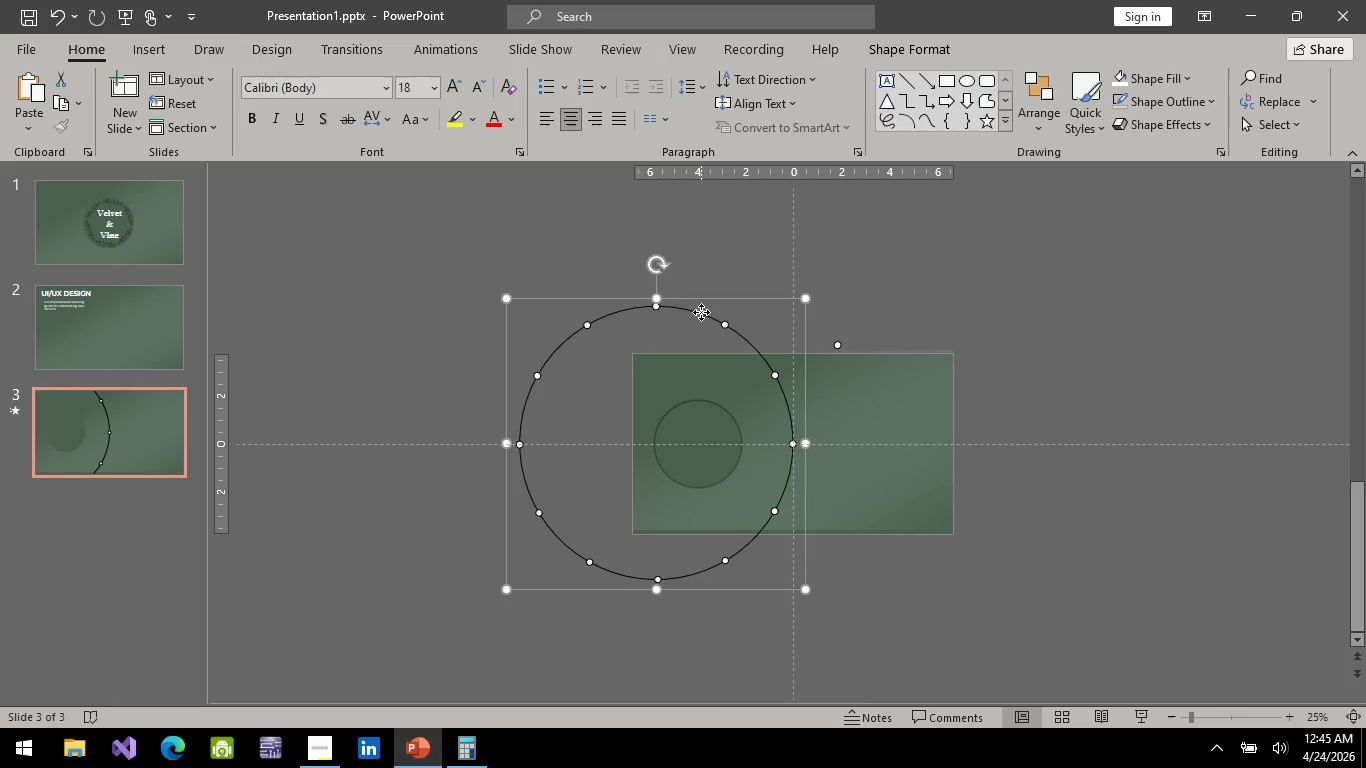 
right_click([701, 312])
 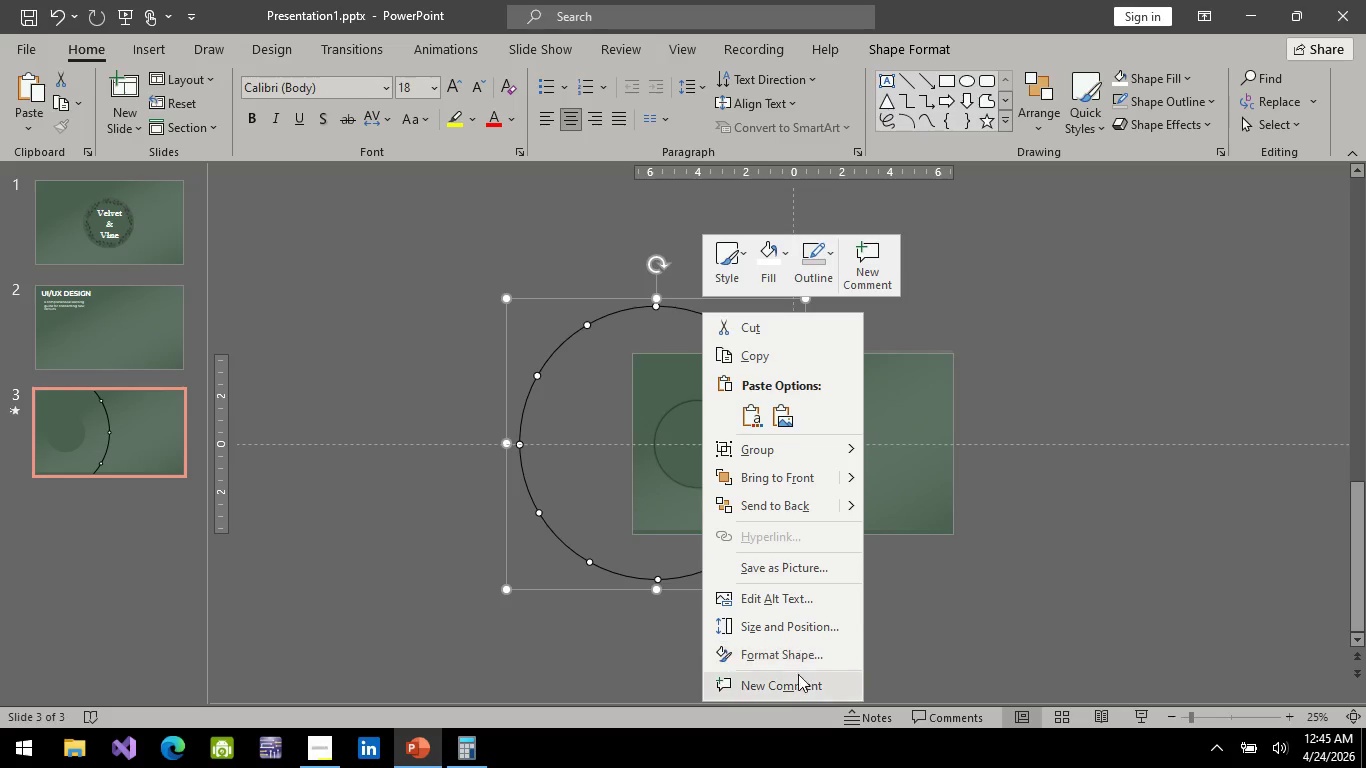 
left_click([792, 658])
 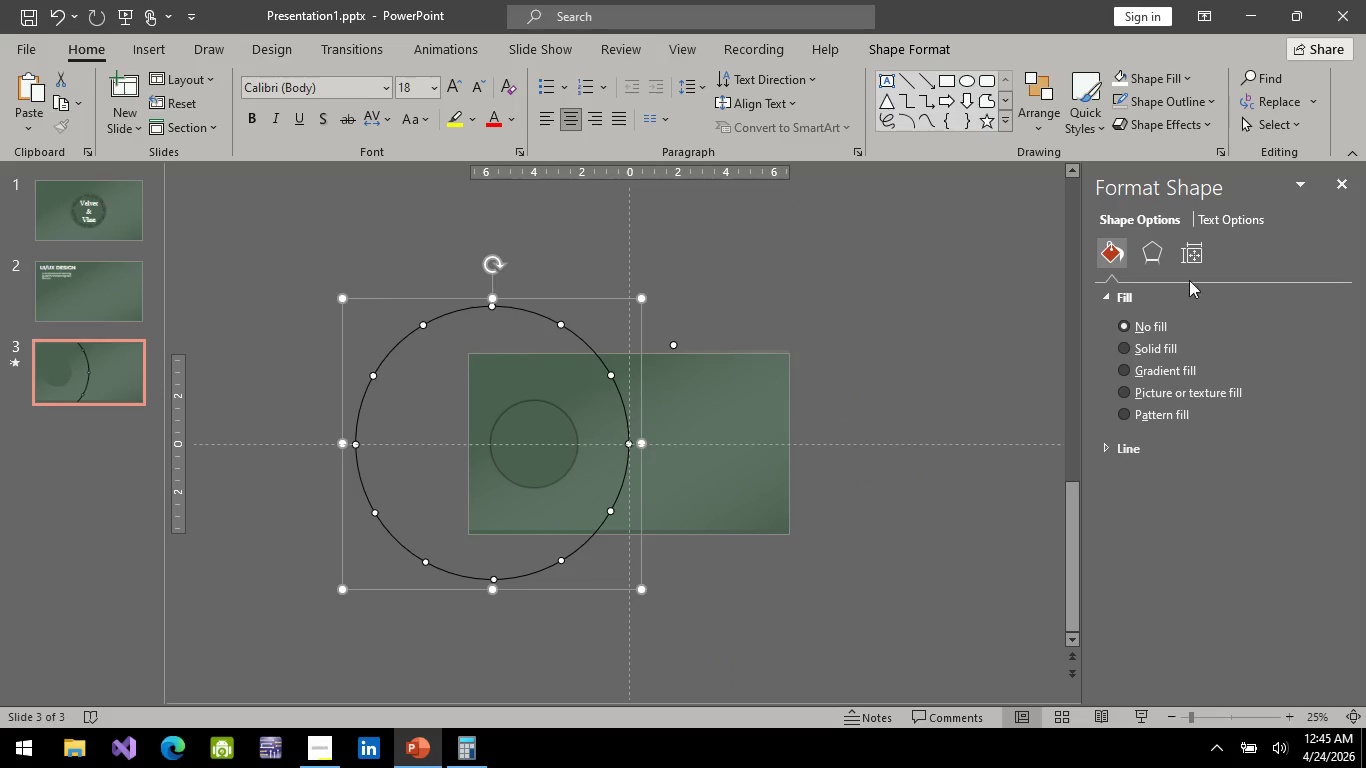 
left_click([1183, 266])
 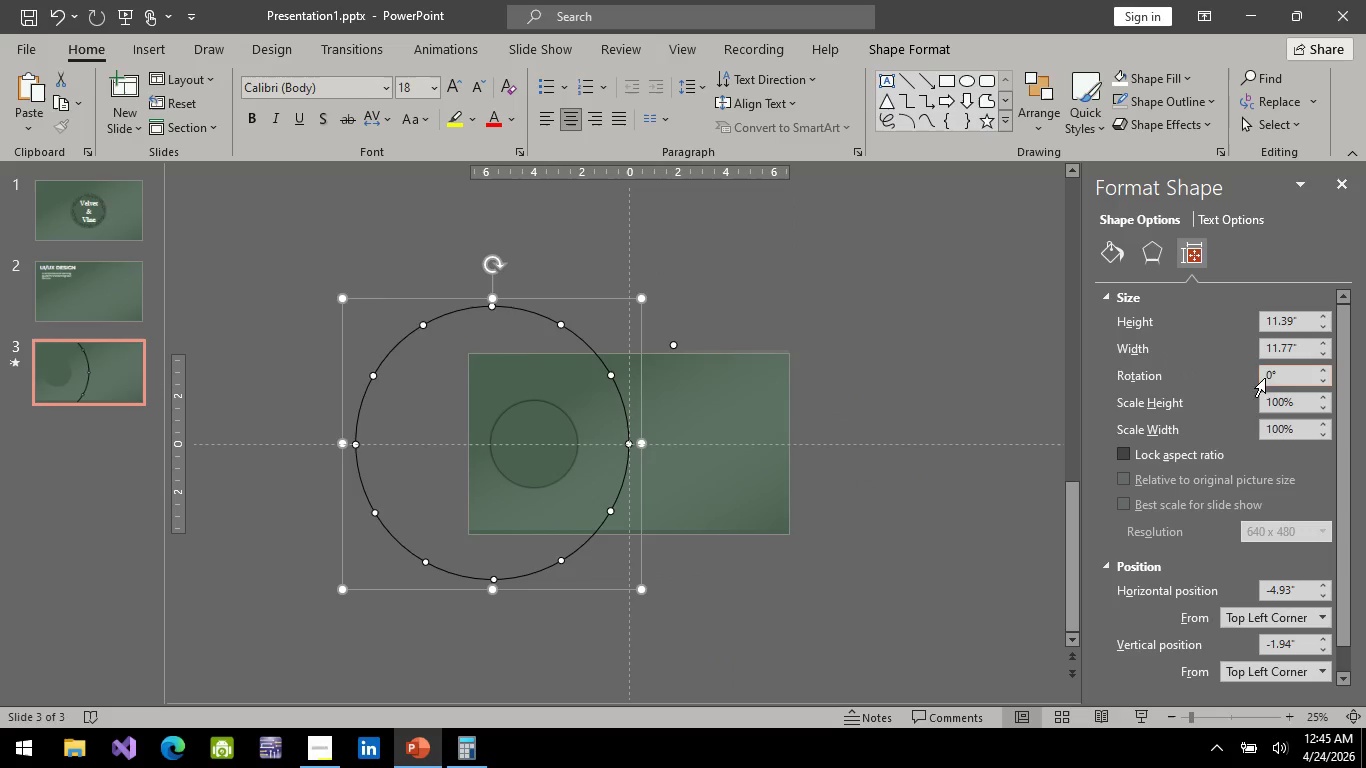 
left_click([1265, 378])
 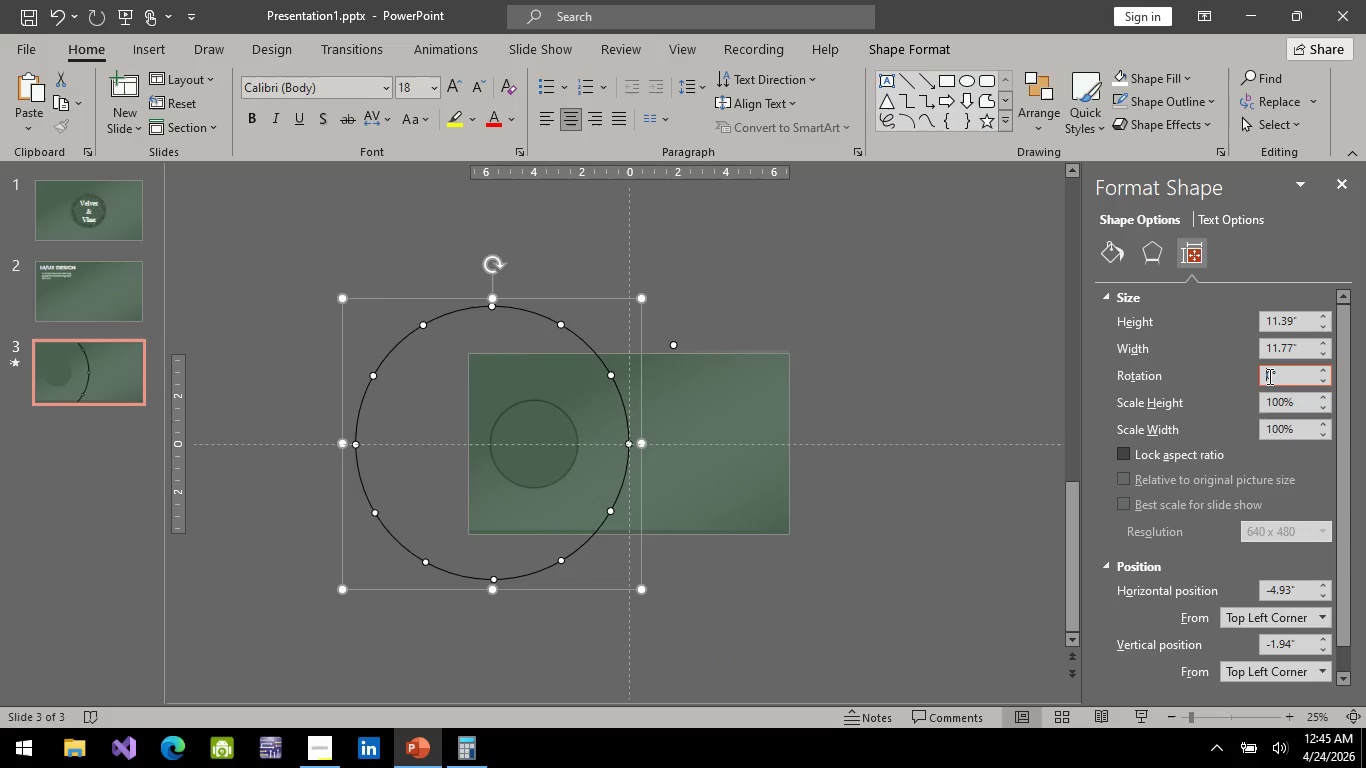 
left_click([1268, 376])
 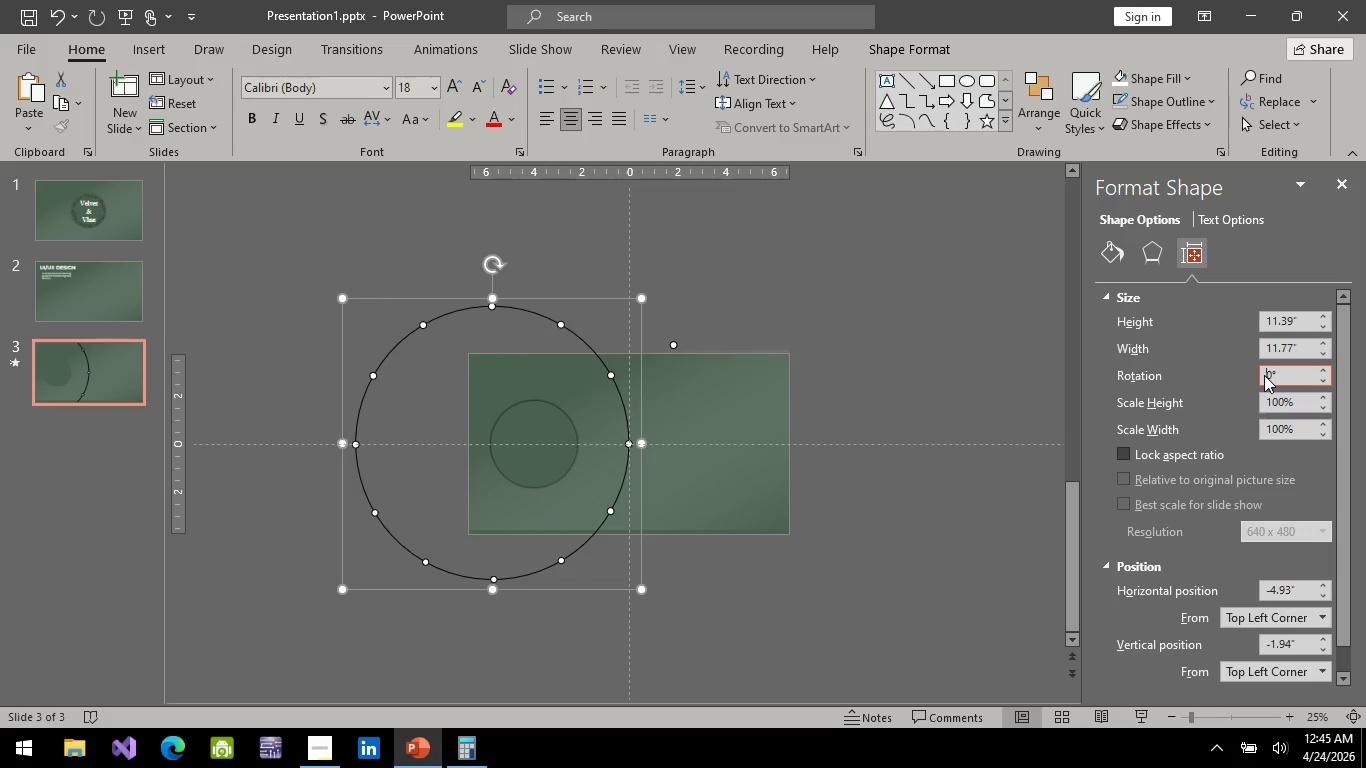 
key(ArrowRight)
 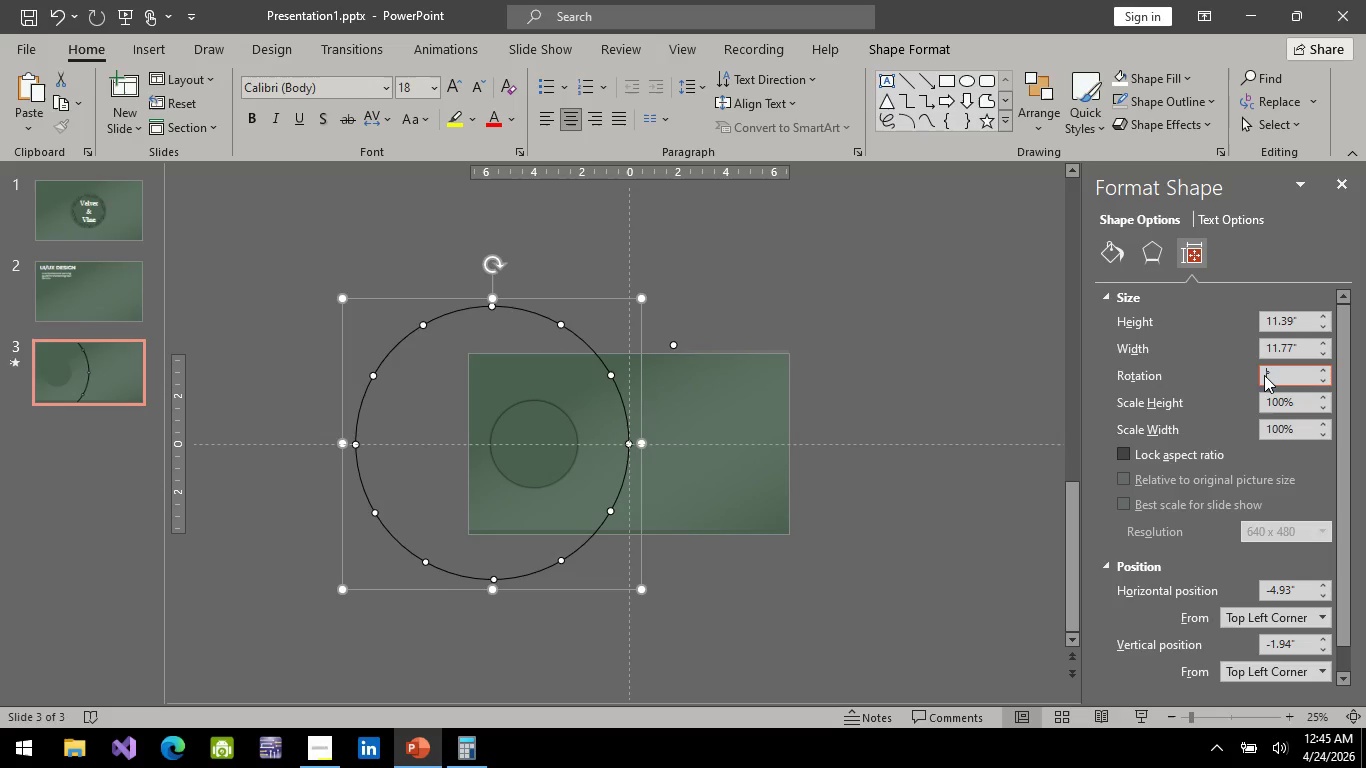 
key(Backspace)
type(15)
 